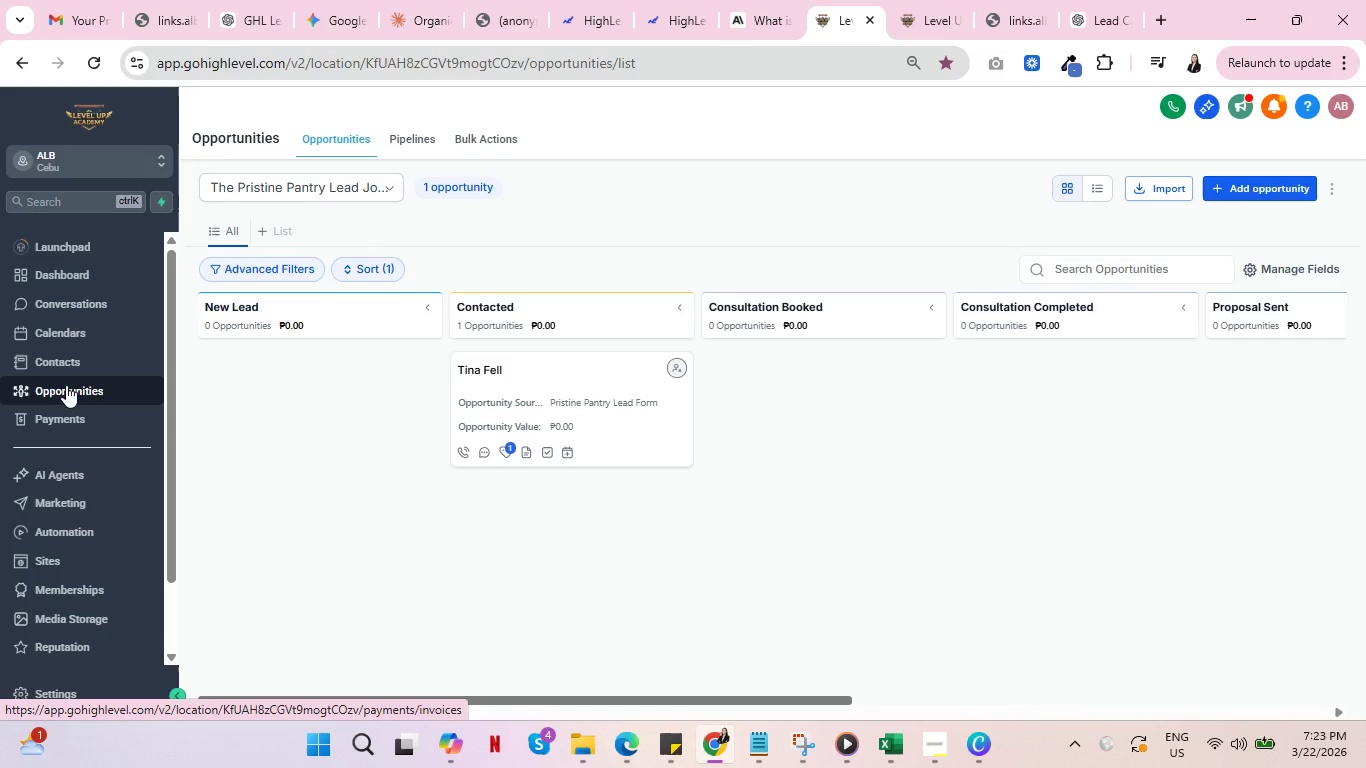 
key(Control+ControlLeft)
 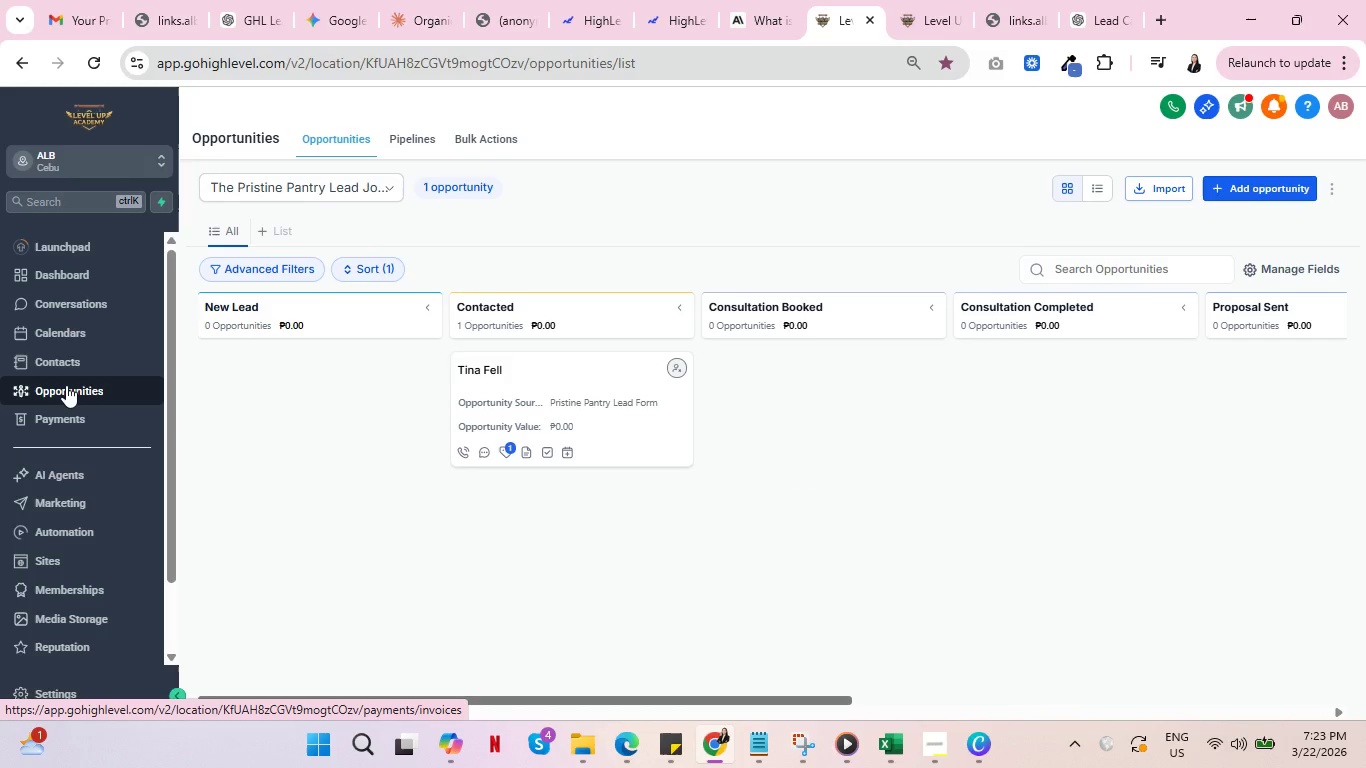 
wait(7.7)
 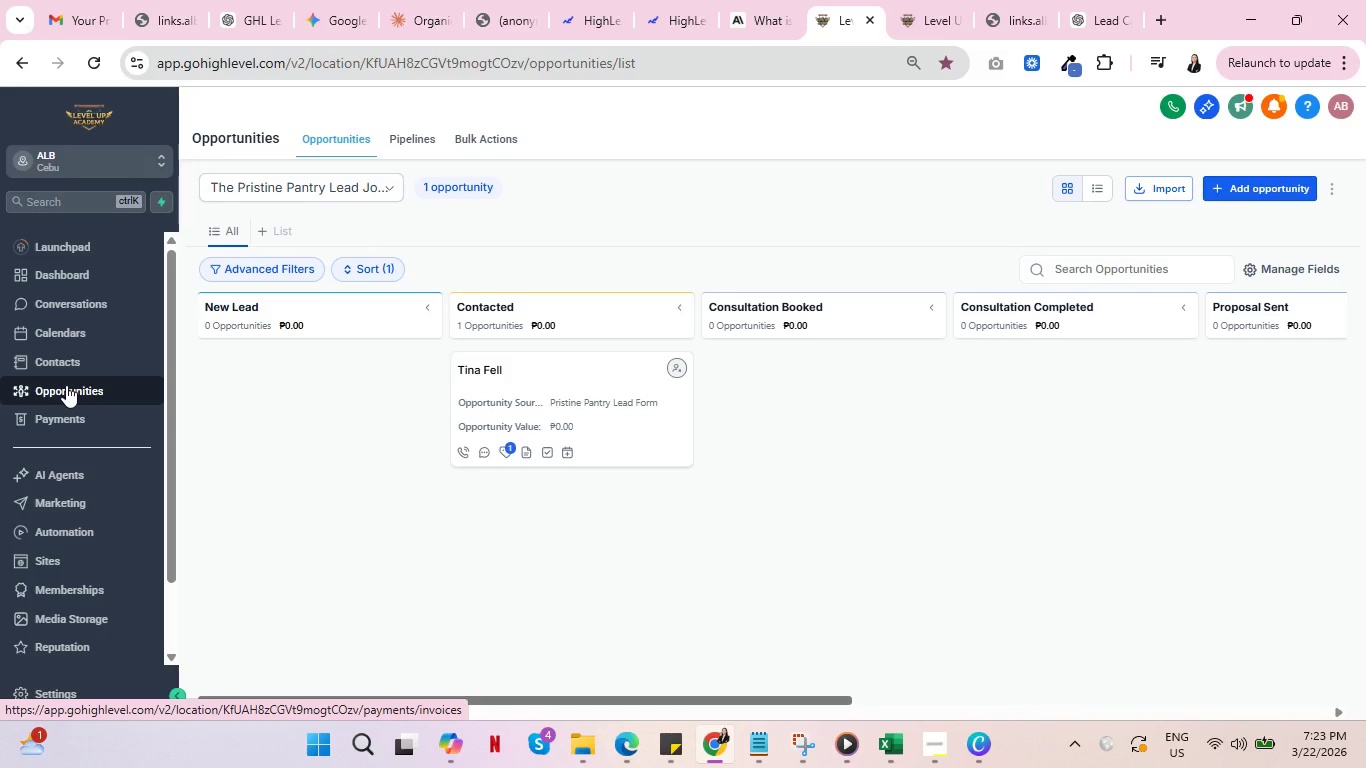 
double_click([908, 1])
 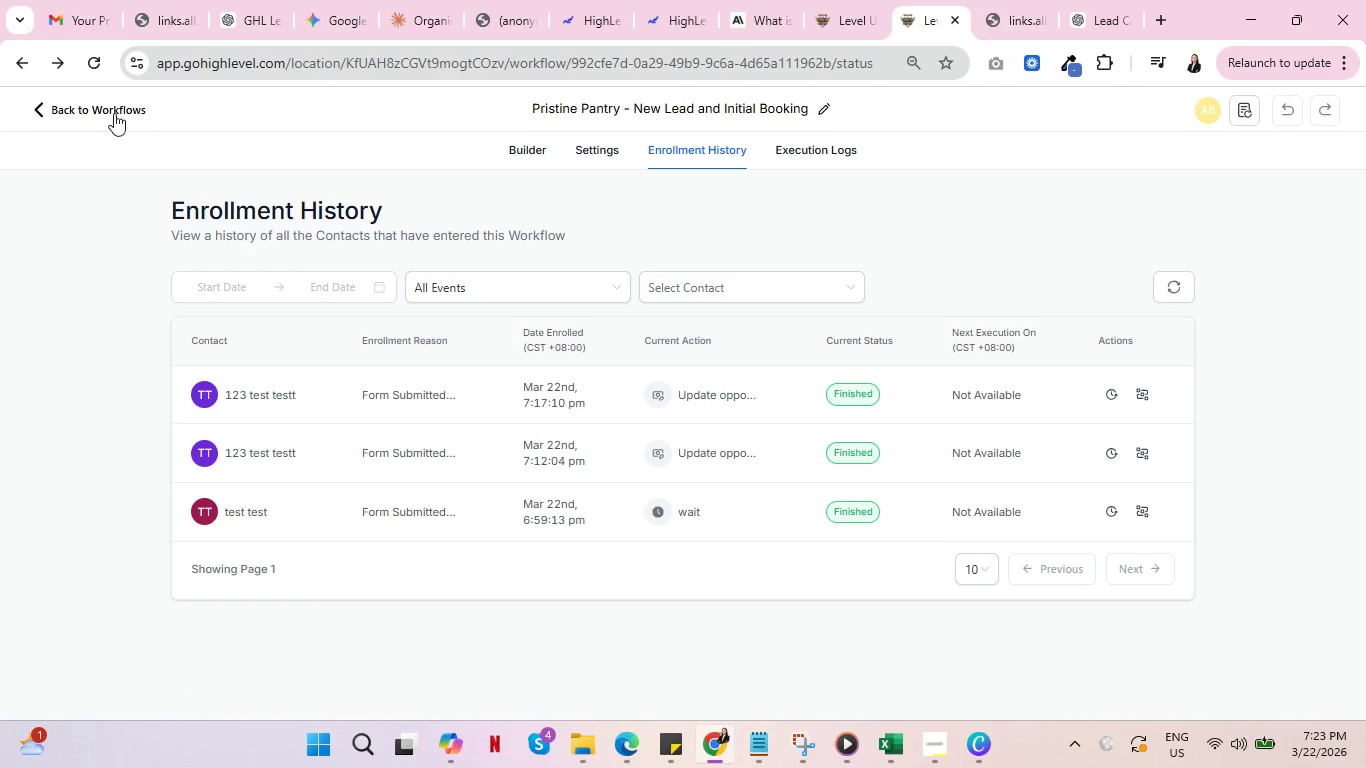 
left_click([101, 65])
 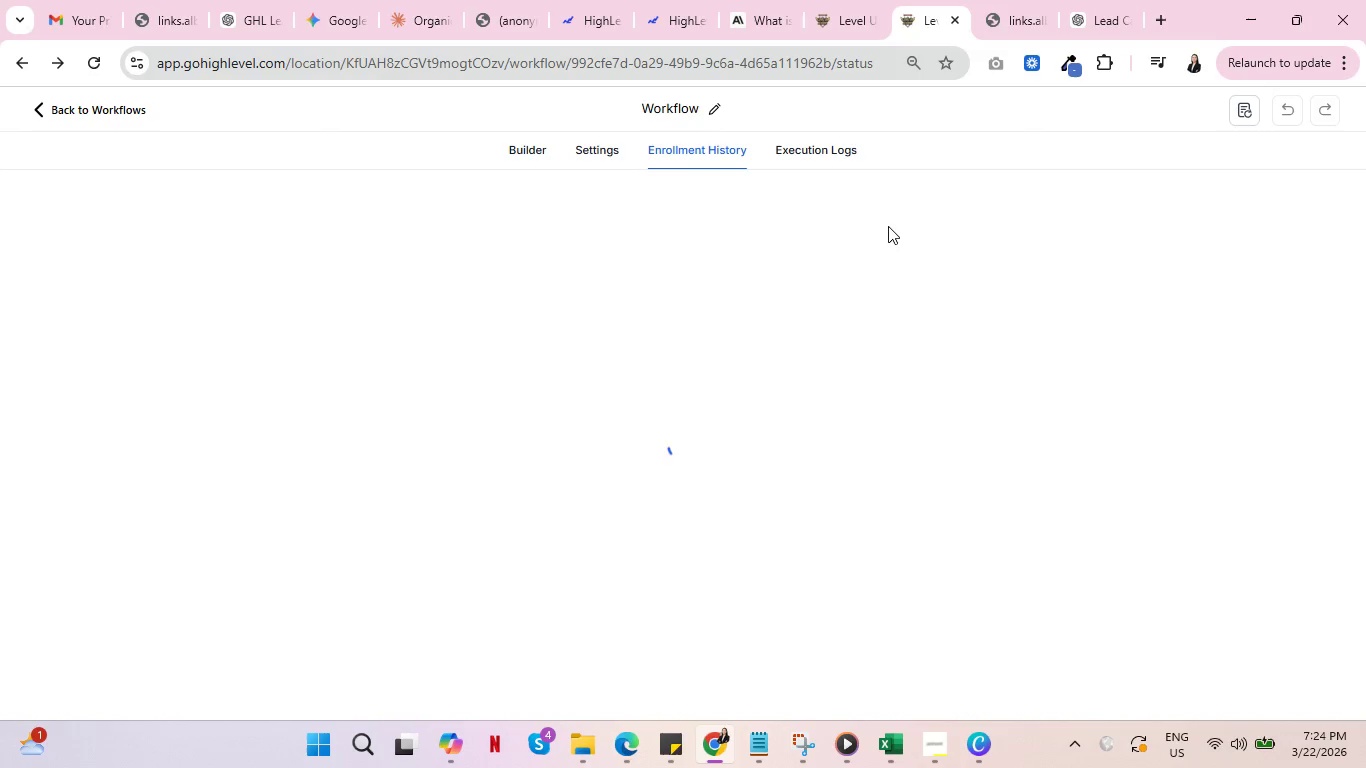 
wait(17.09)
 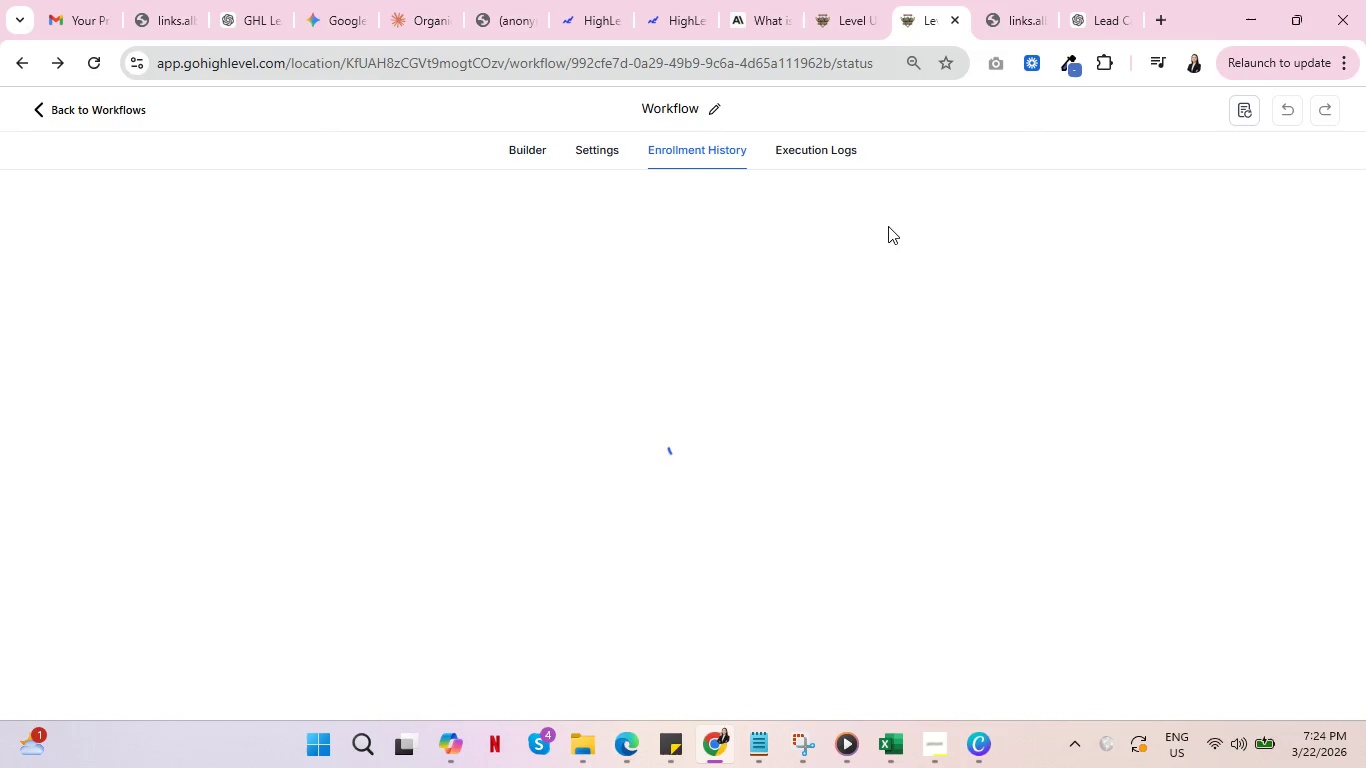 
mouse_move([851, 409])
 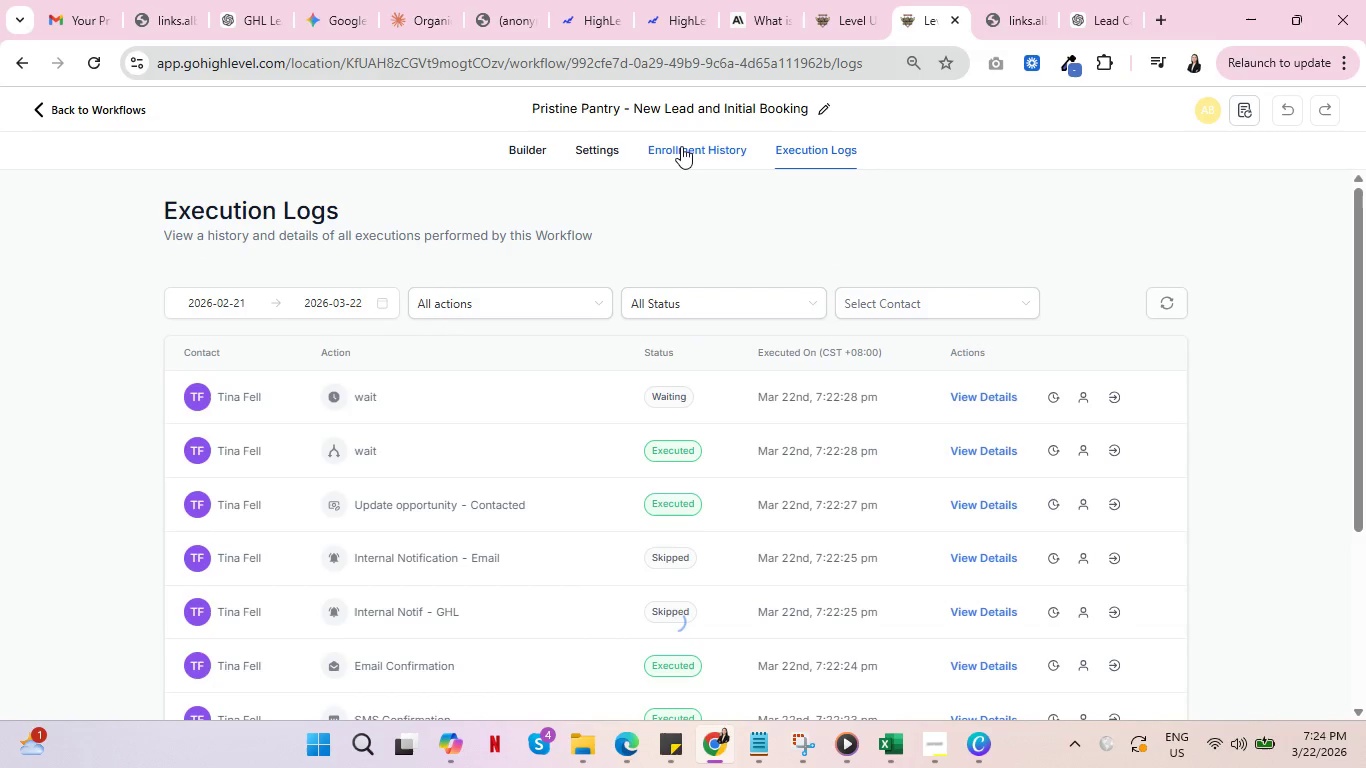 
wait(26.57)
 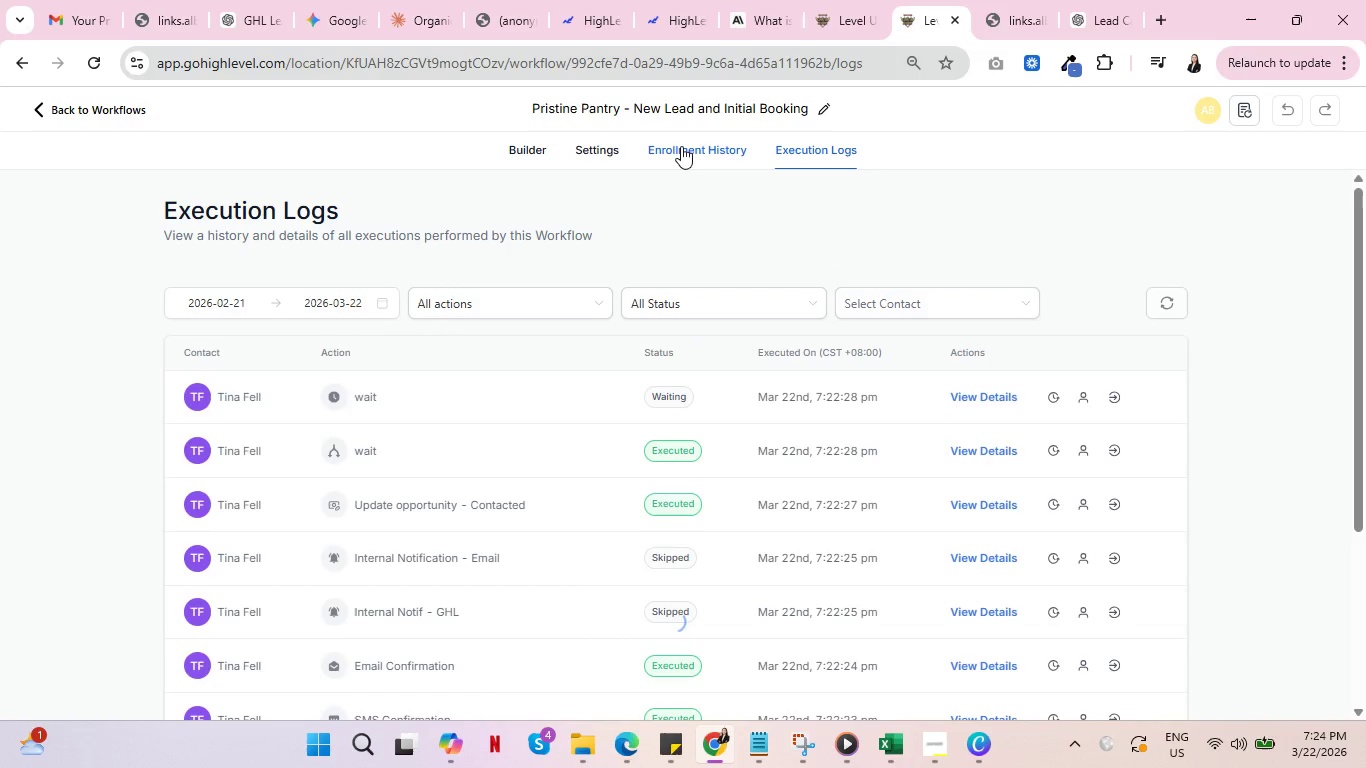 
left_click([1112, 396])
 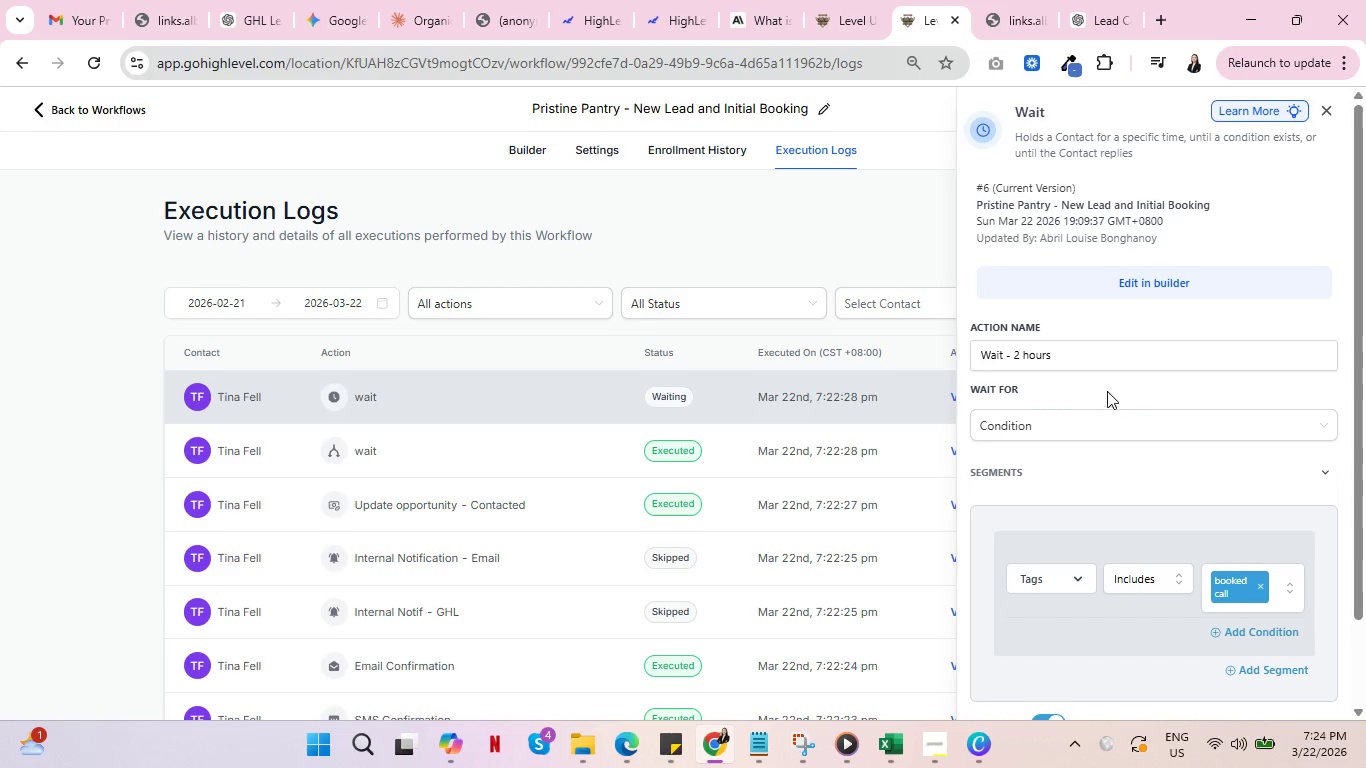 
scroll: coordinate [1098, 372], scroll_direction: down, amount: 3.0
 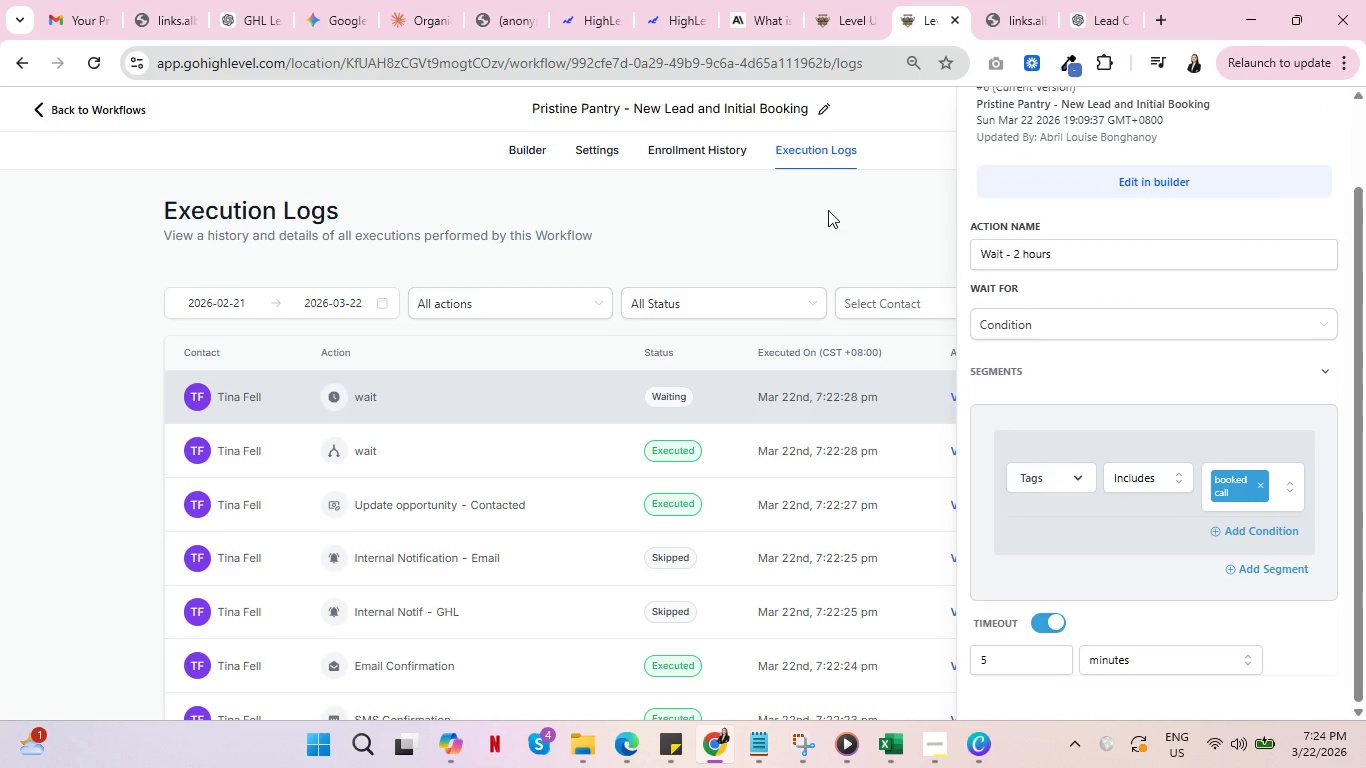 
wait(5.05)
 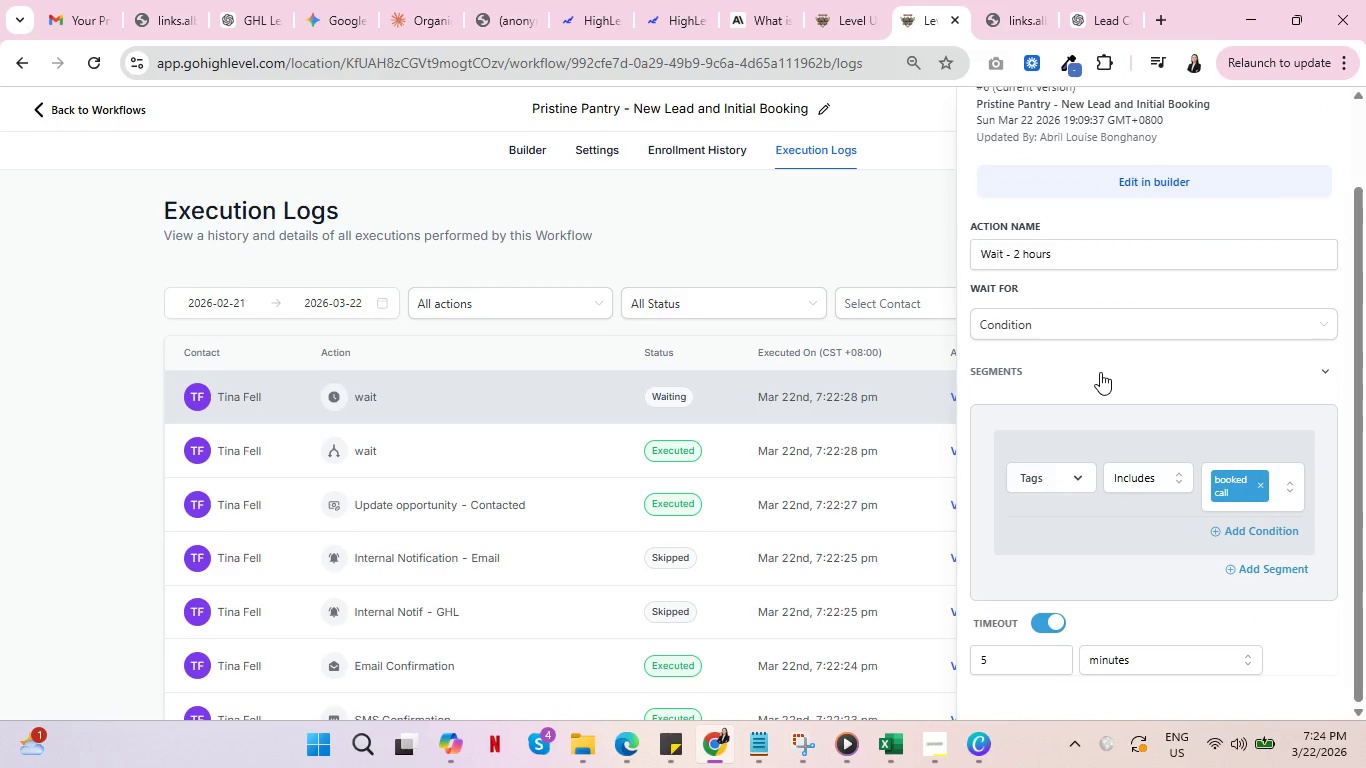 
left_click([829, 209])
 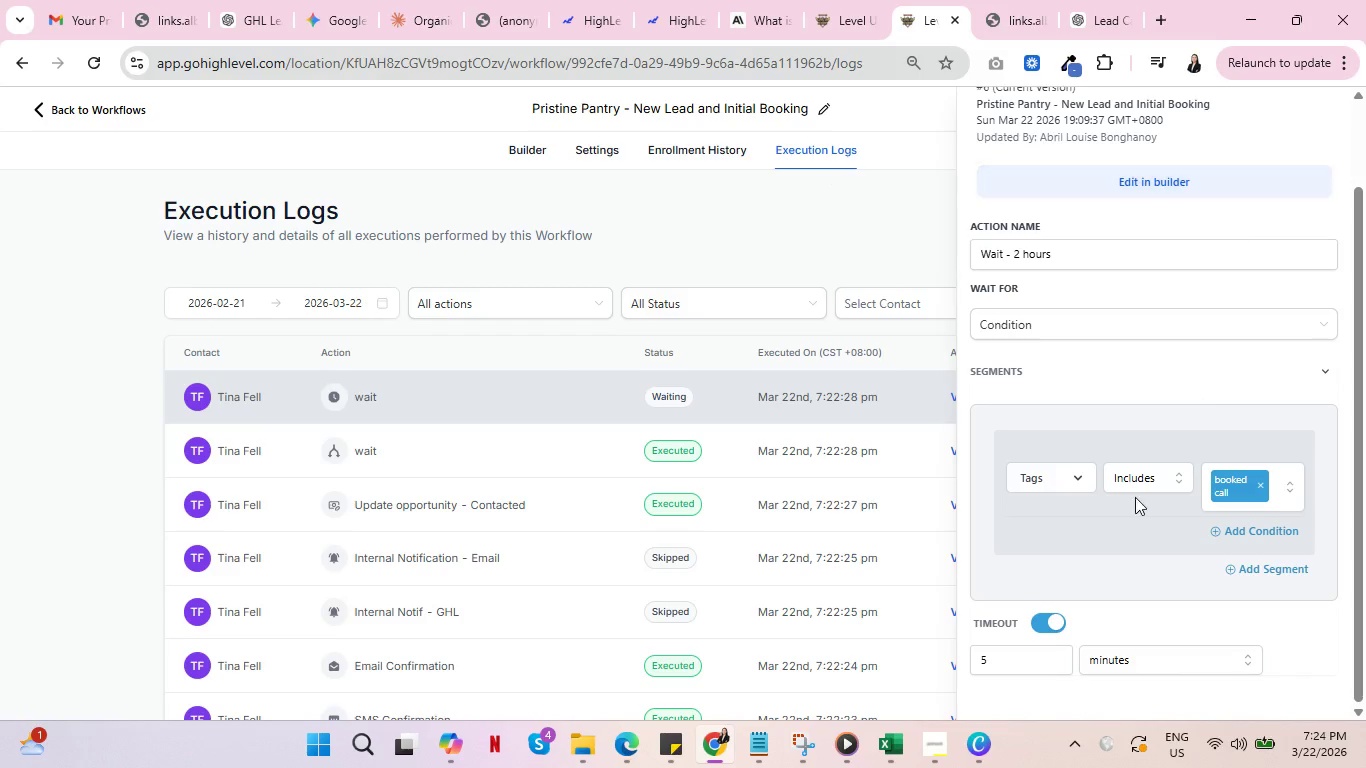 
left_click([838, 232])
 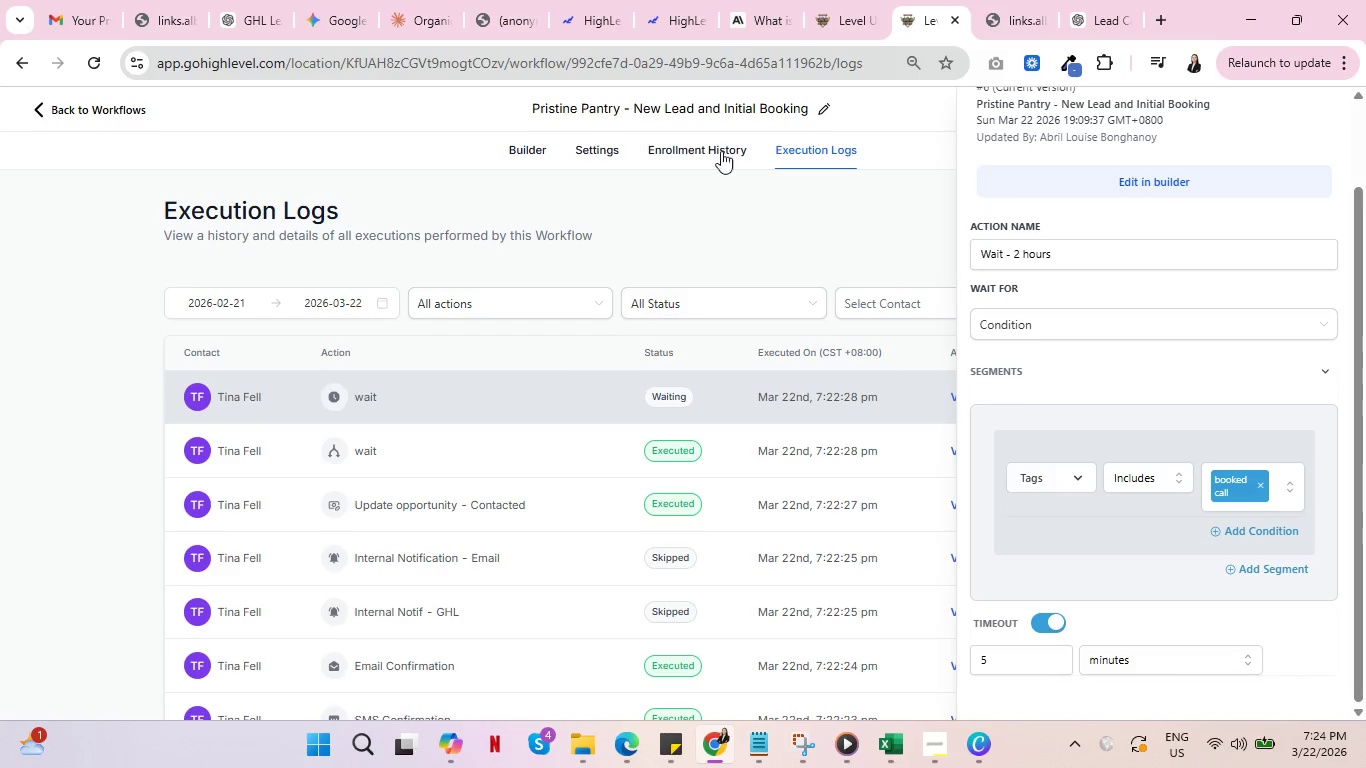 
left_click([715, 145])
 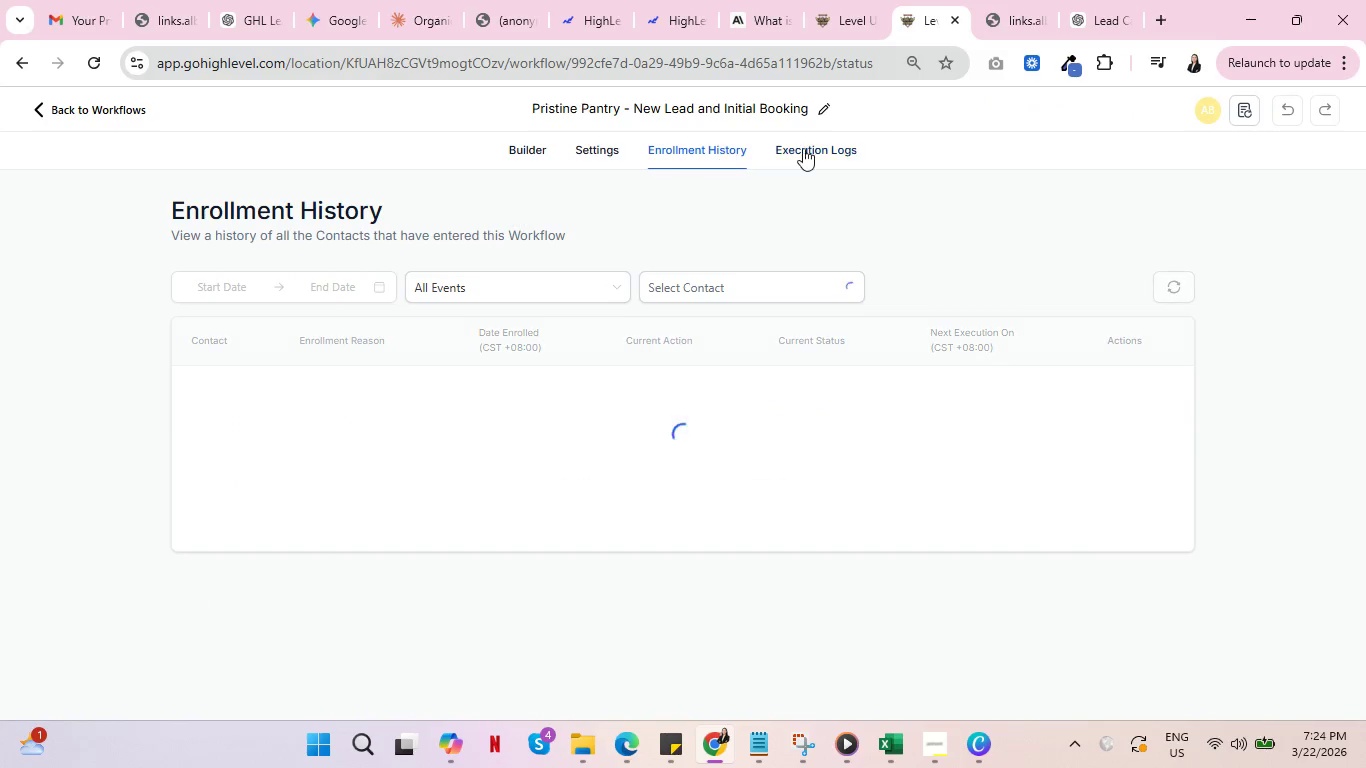 
double_click([803, 148])
 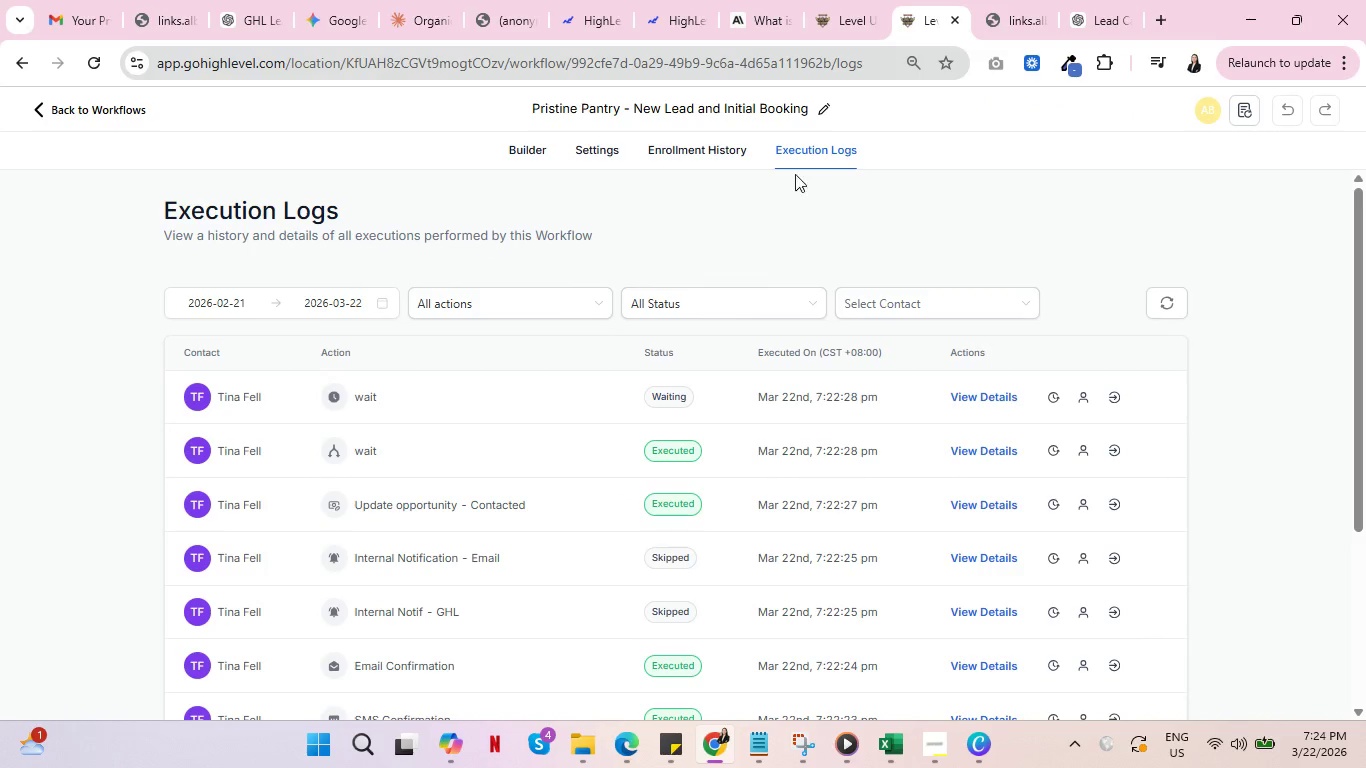 
wait(6.2)
 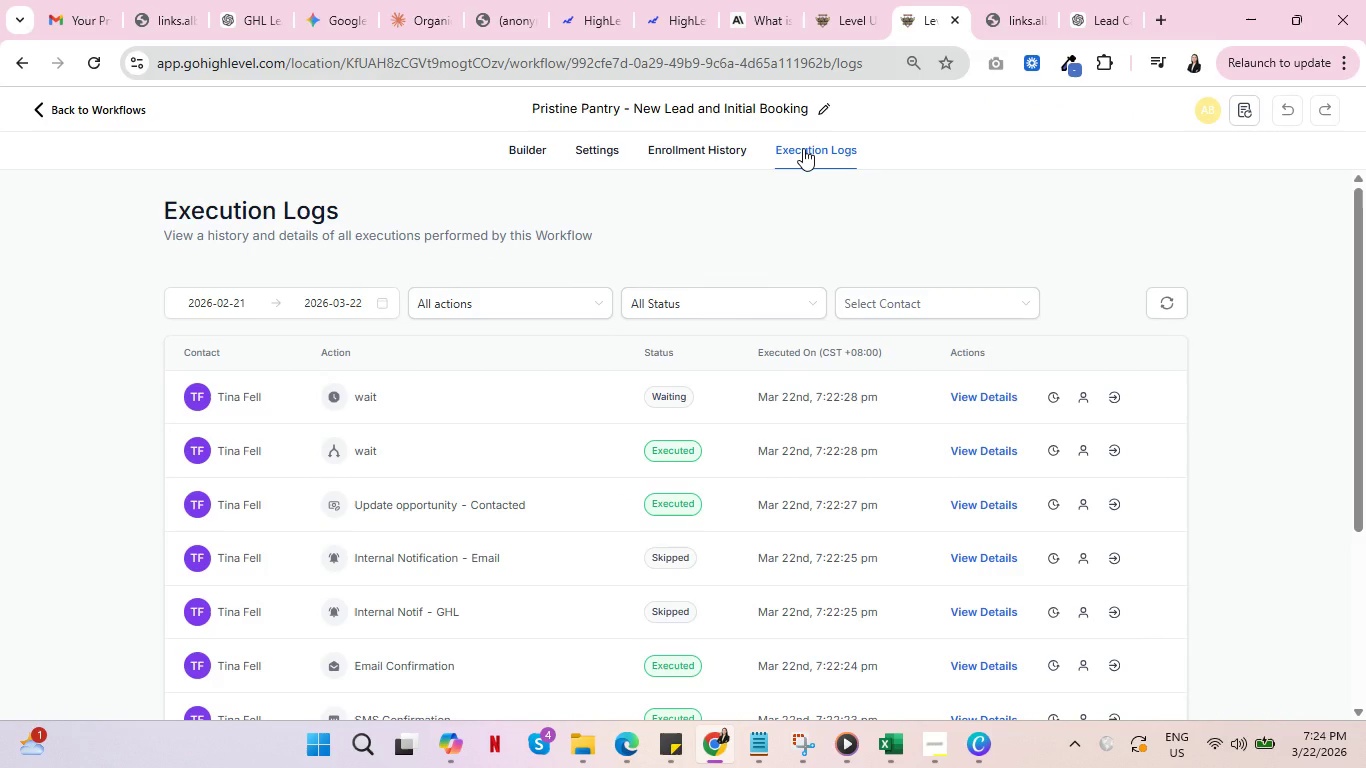 
left_click([935, 0])
 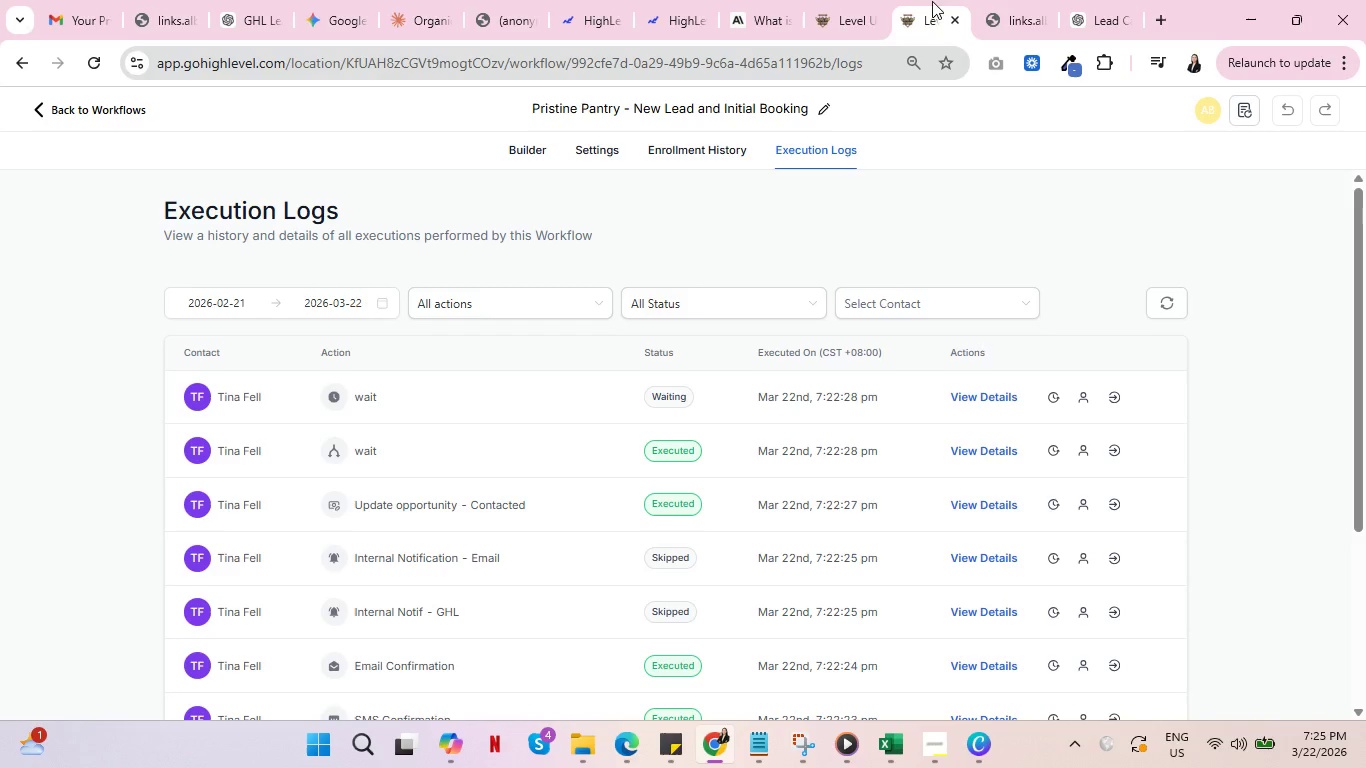 
left_click([832, 0])
 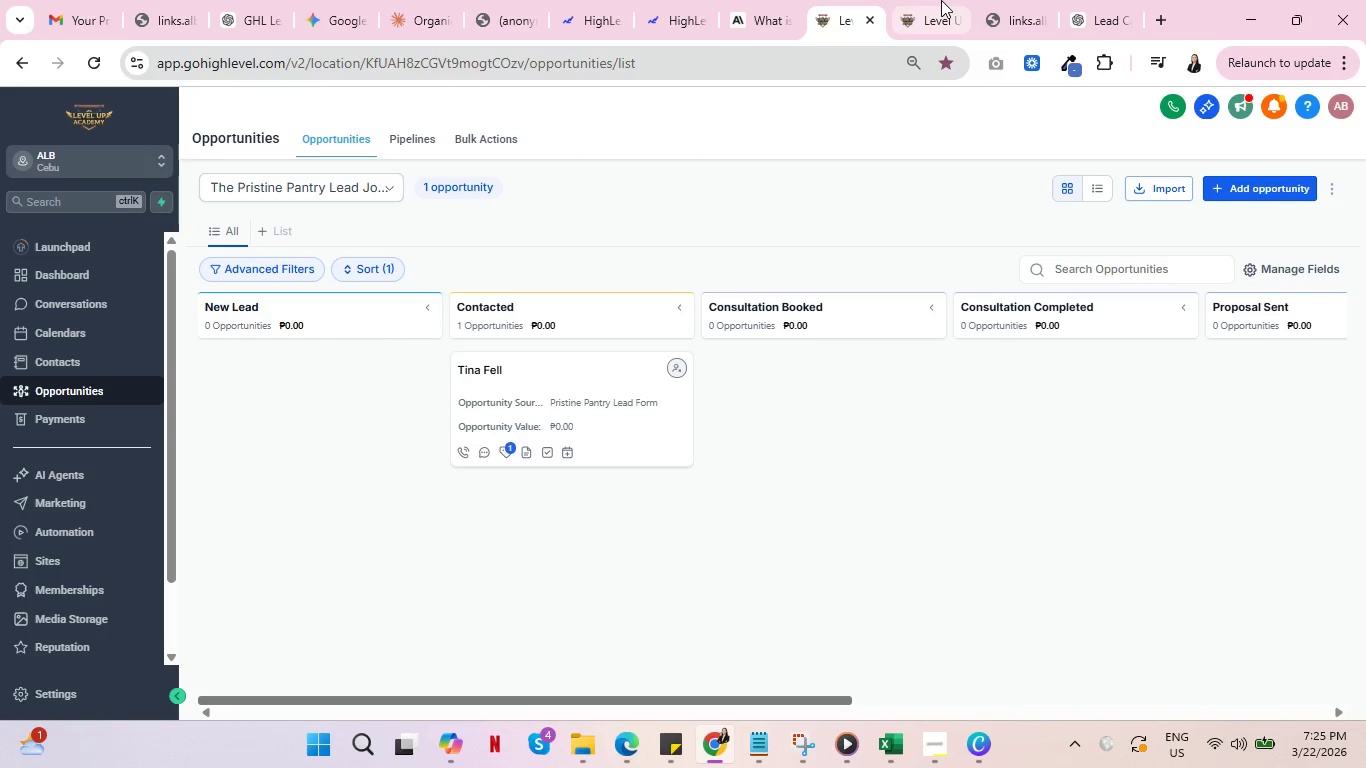 
left_click([942, 0])
 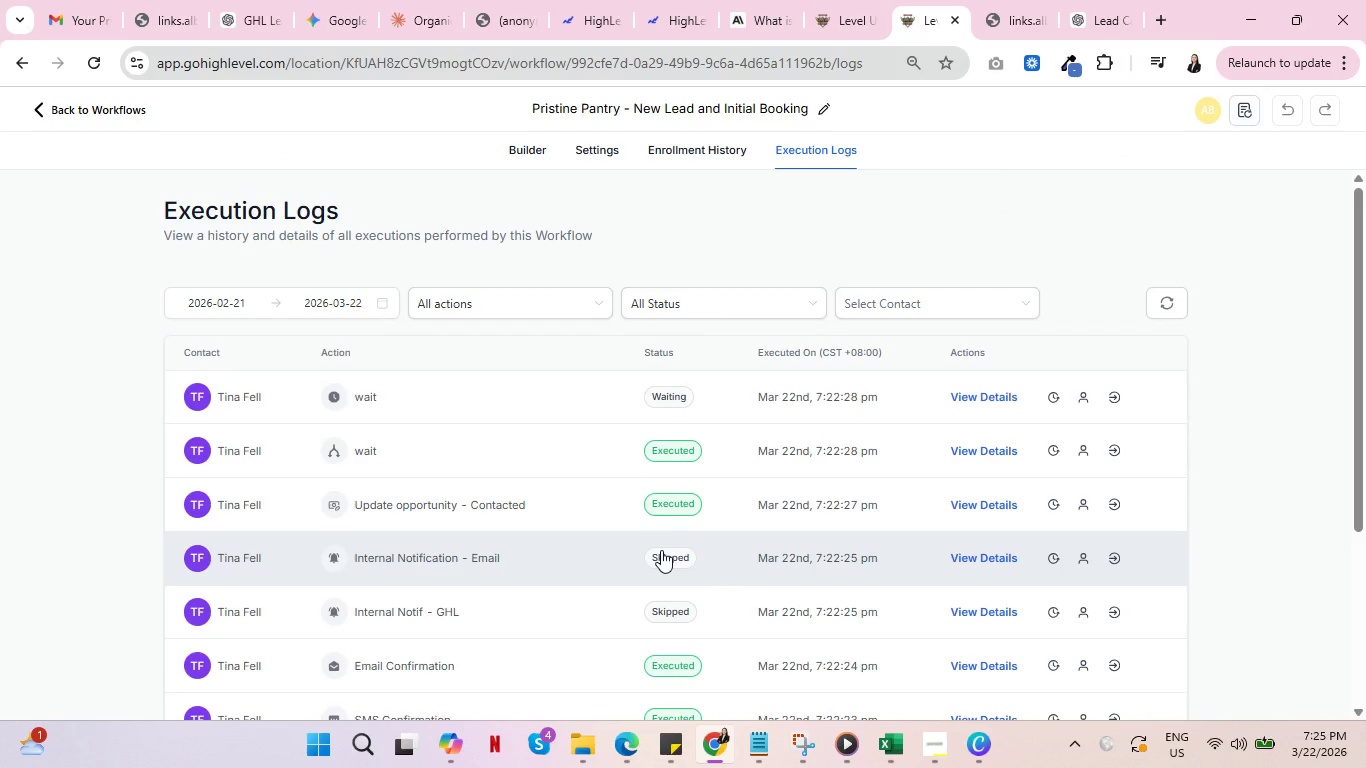 
wait(9.17)
 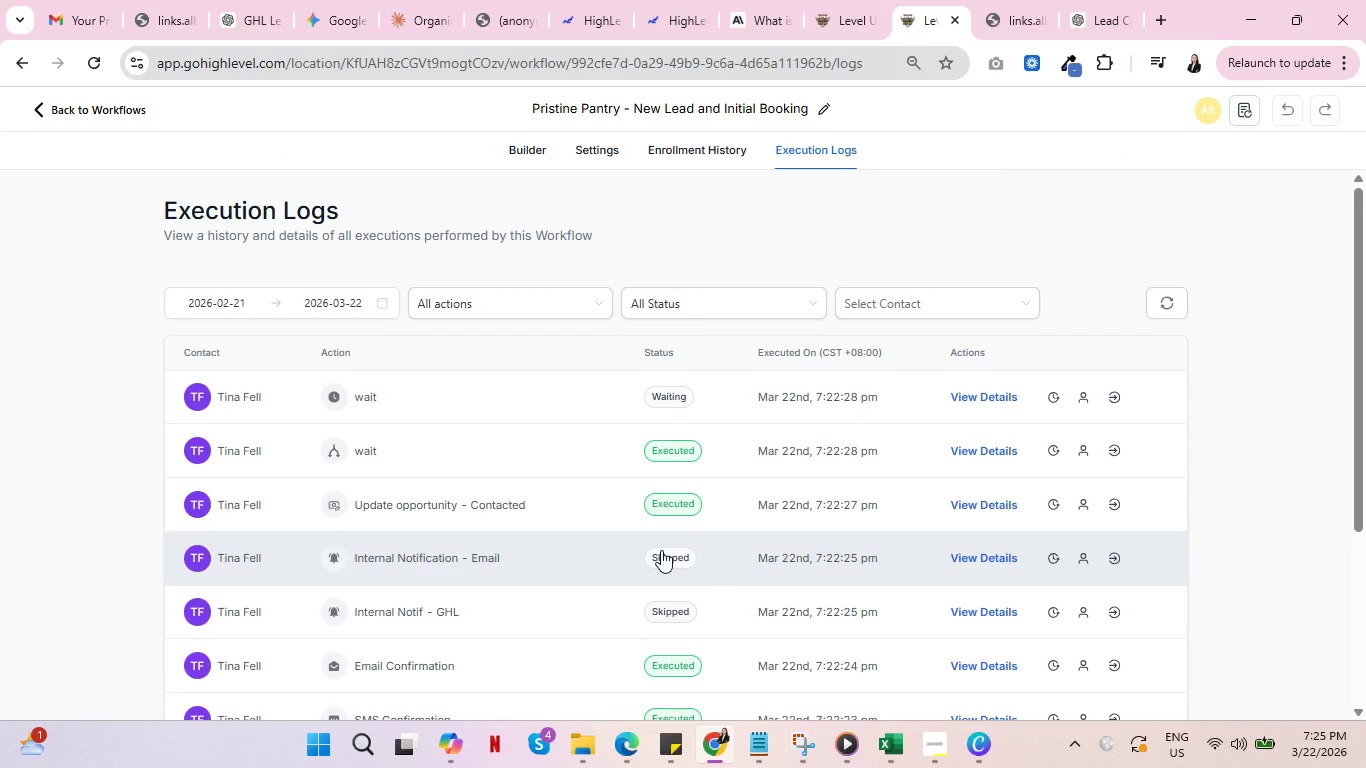 
left_click([1113, 556])
 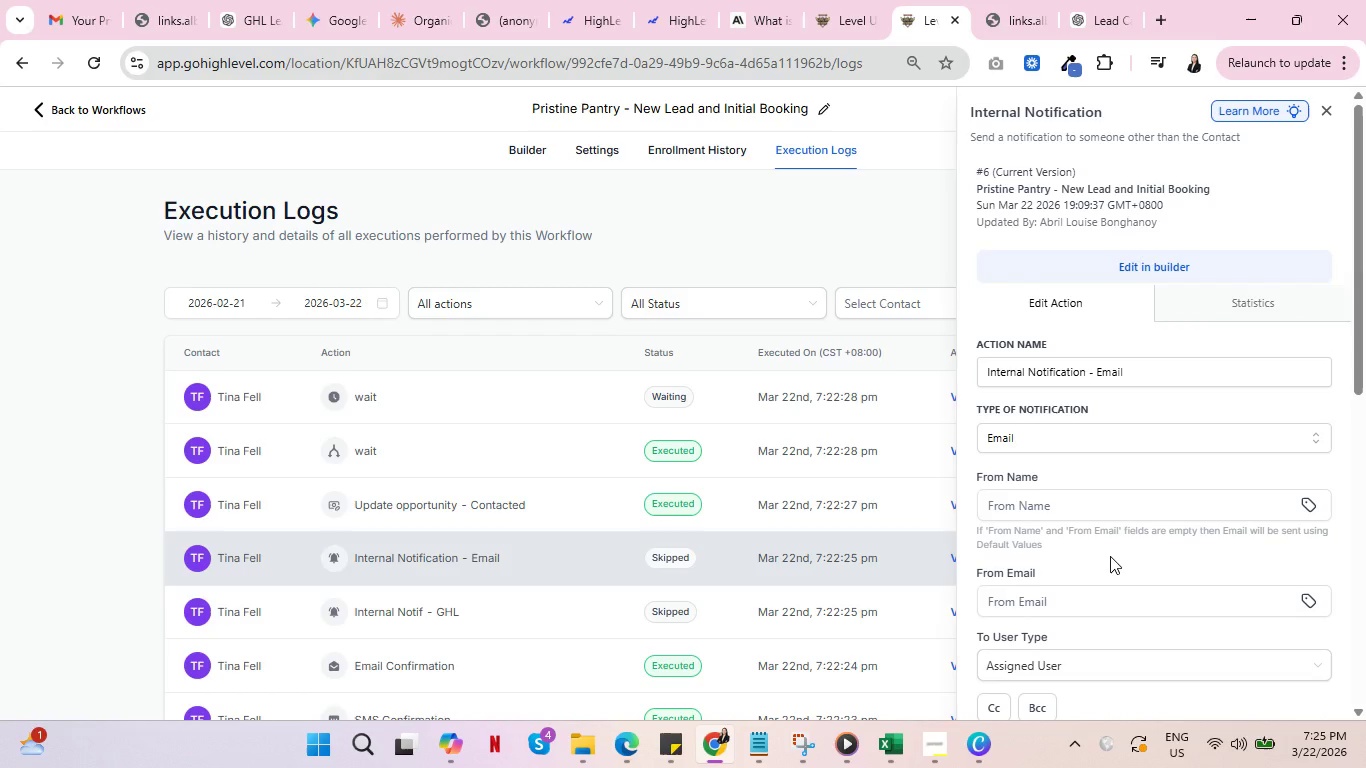 
scroll: coordinate [1111, 555], scroll_direction: down, amount: 3.0
 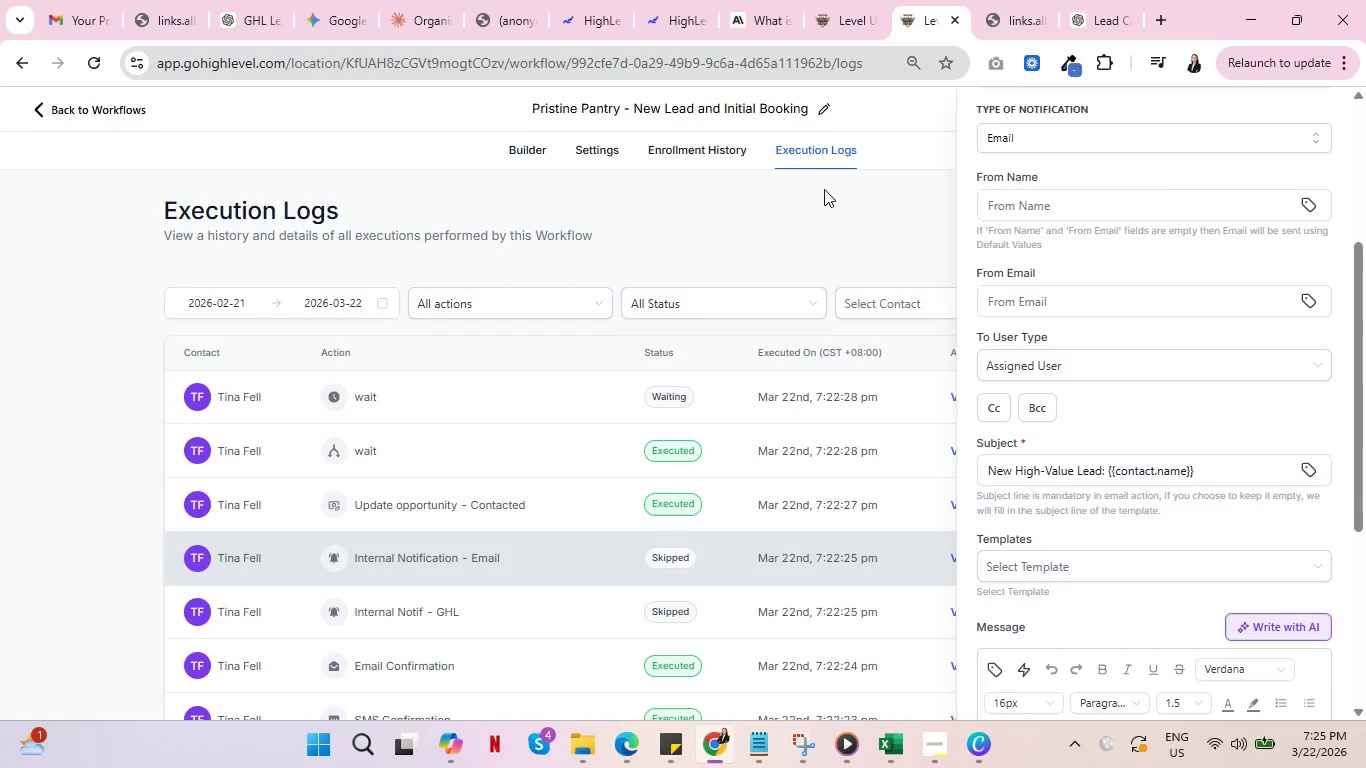 
left_click([702, 149])
 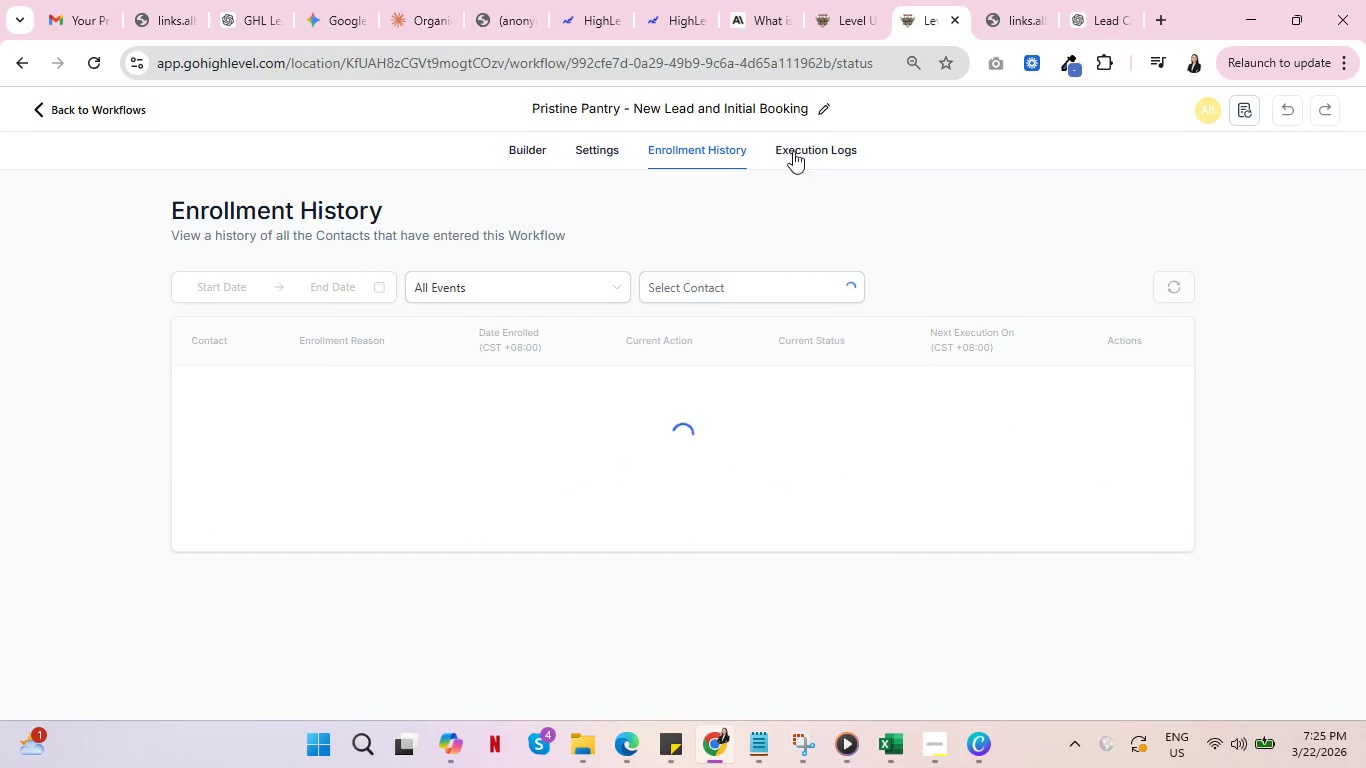 
left_click([807, 151])
 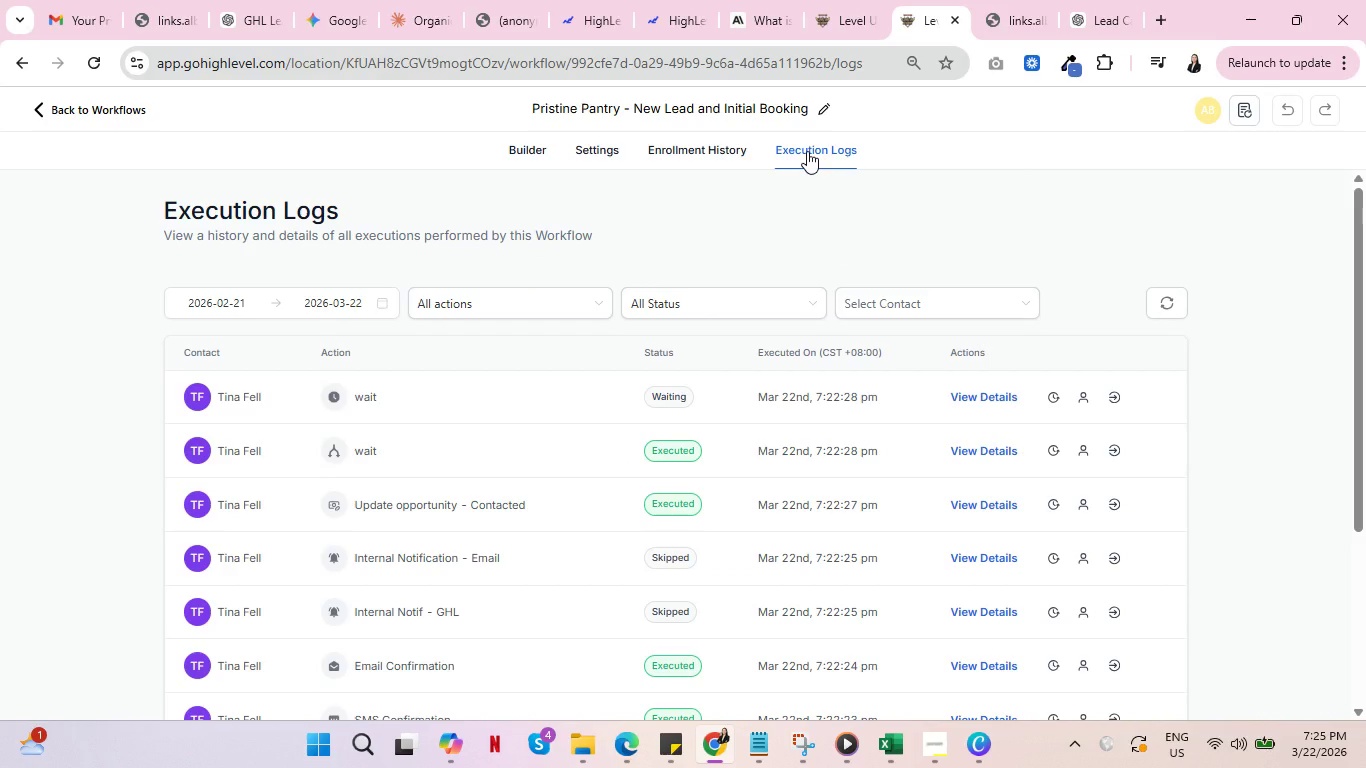 
wait(11.83)
 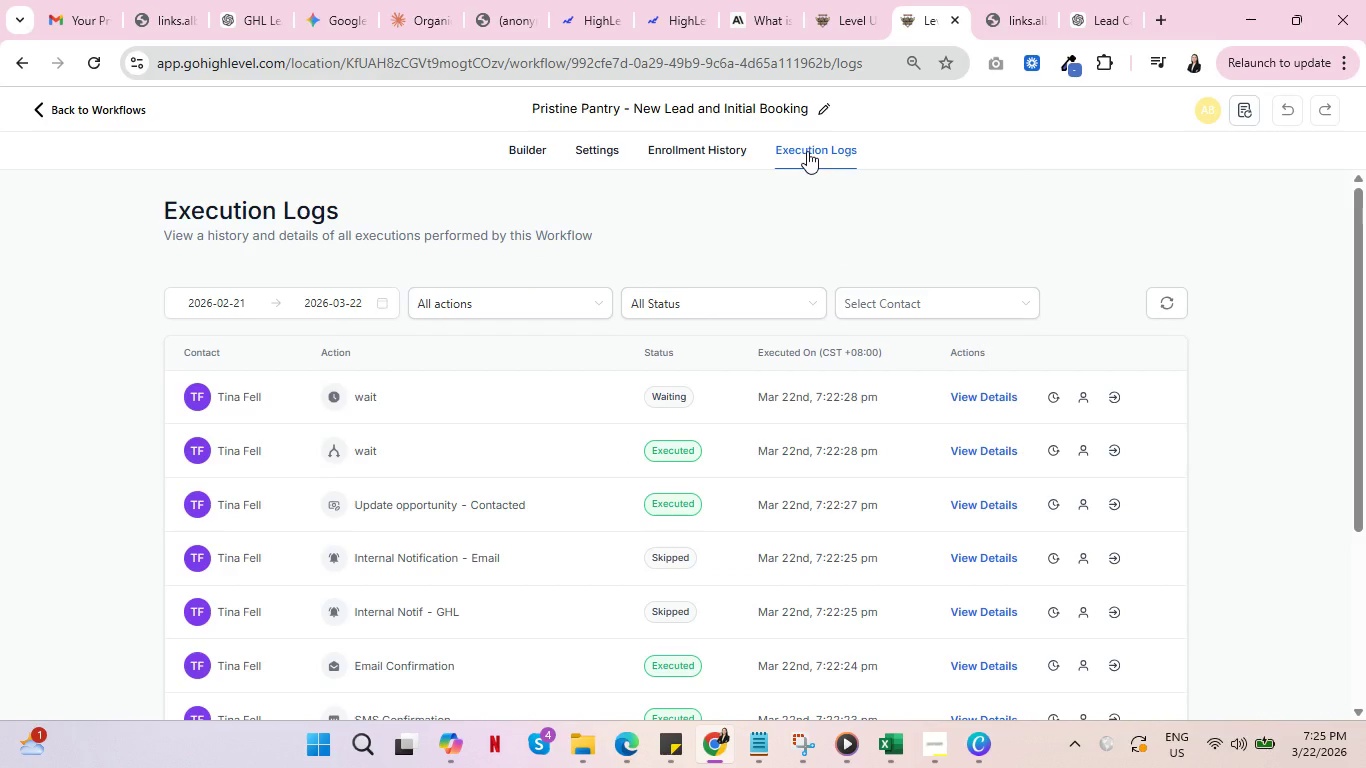 
left_click([848, 6])
 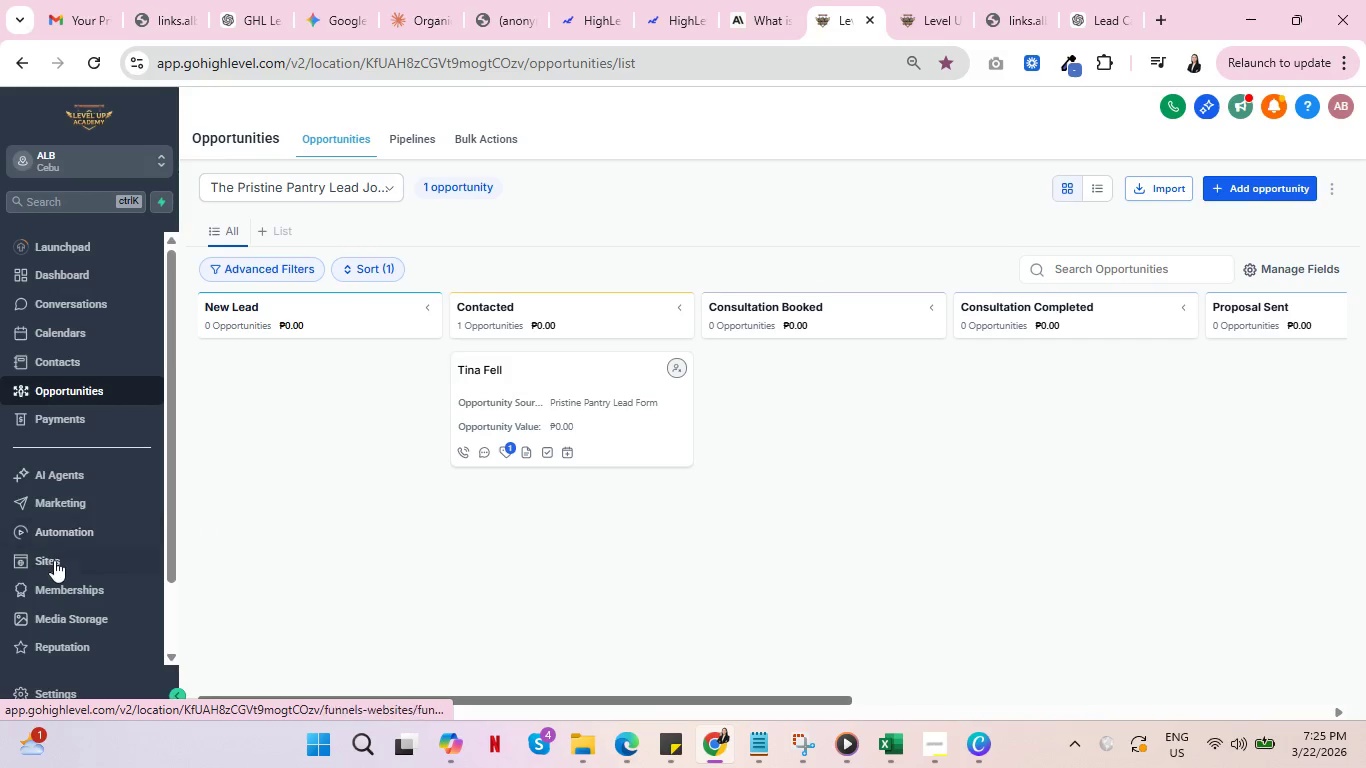 
left_click([69, 501])
 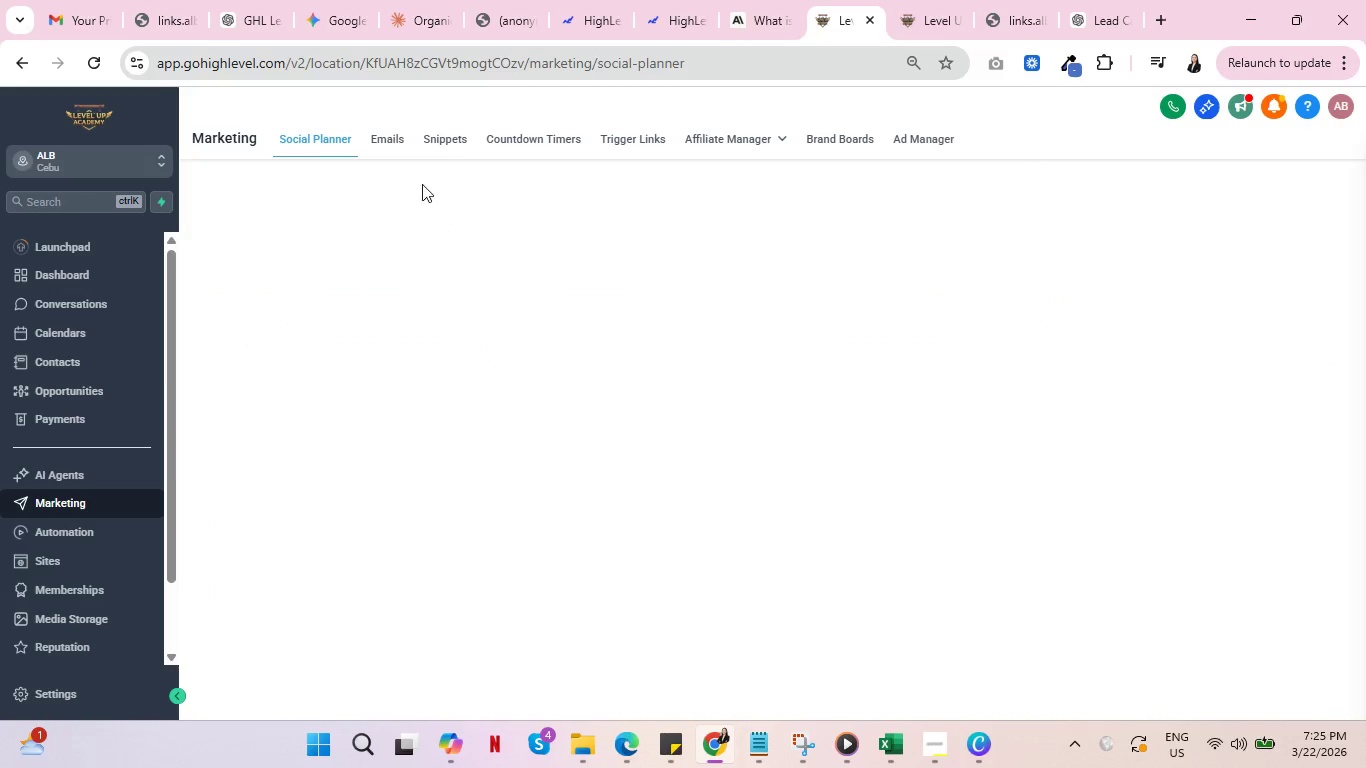 
left_click([397, 138])
 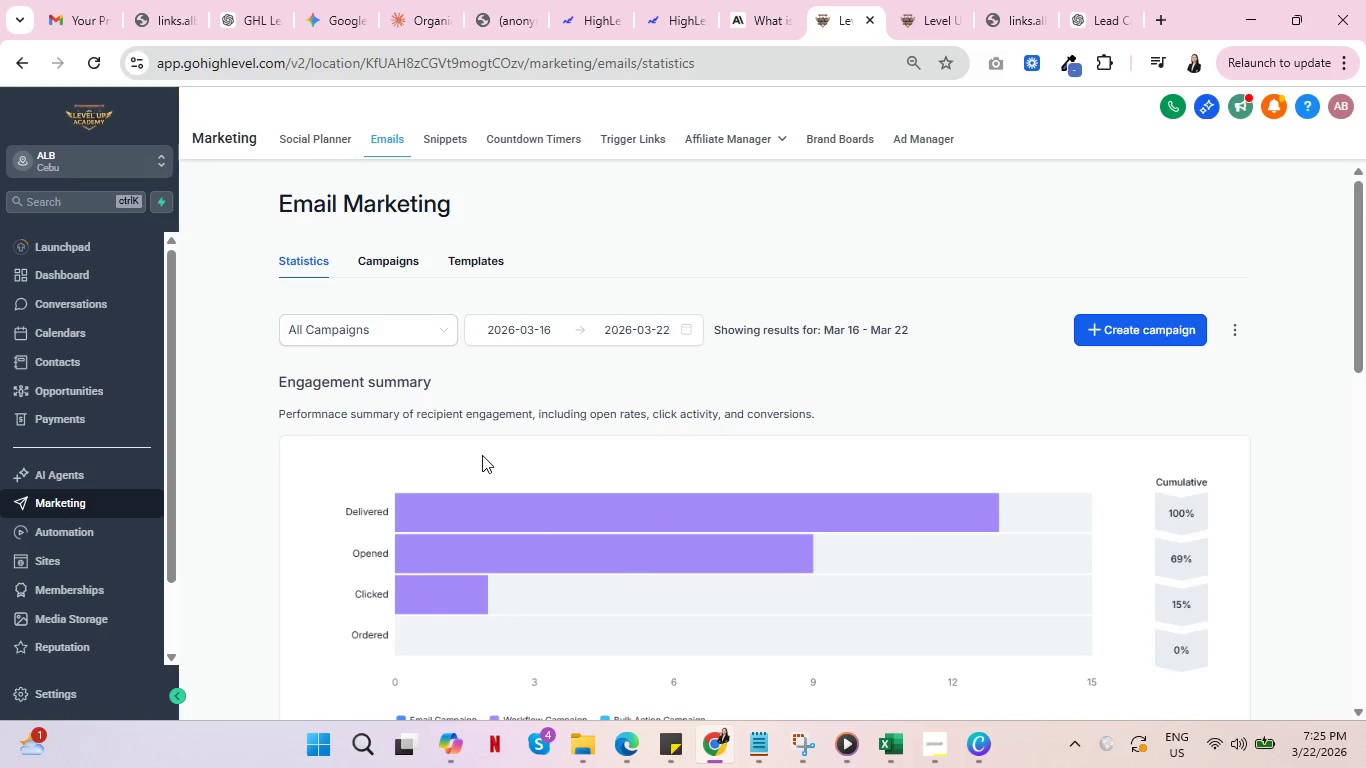 
wait(6.83)
 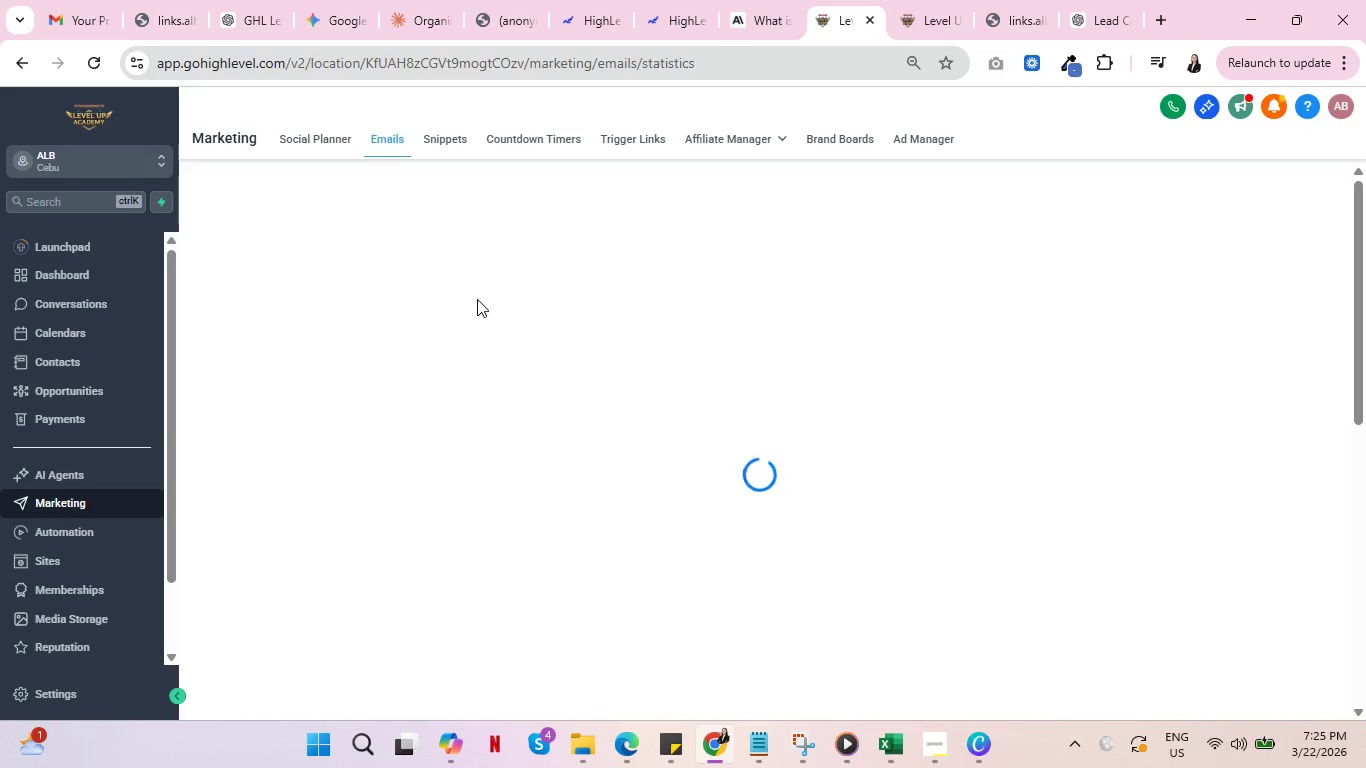 
mouse_move([423, 551])
 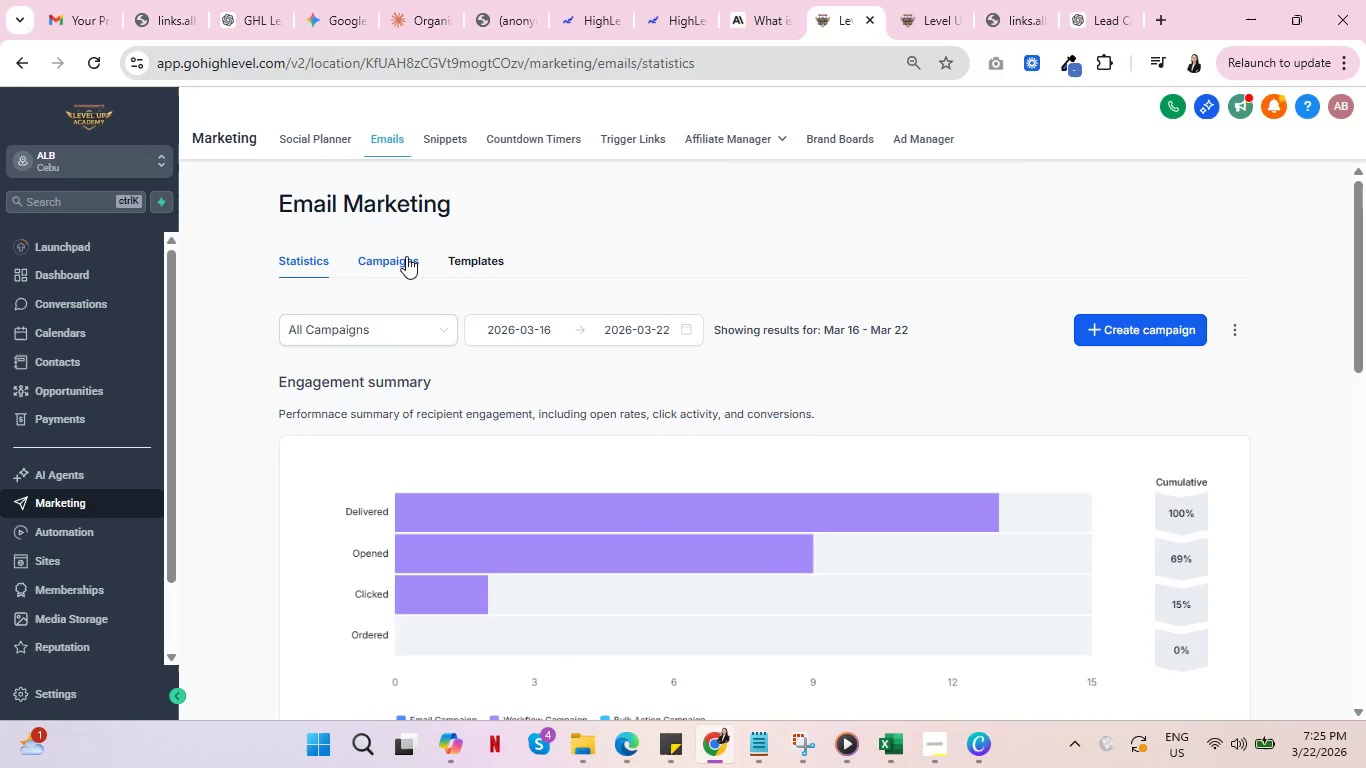 
double_click([468, 259])
 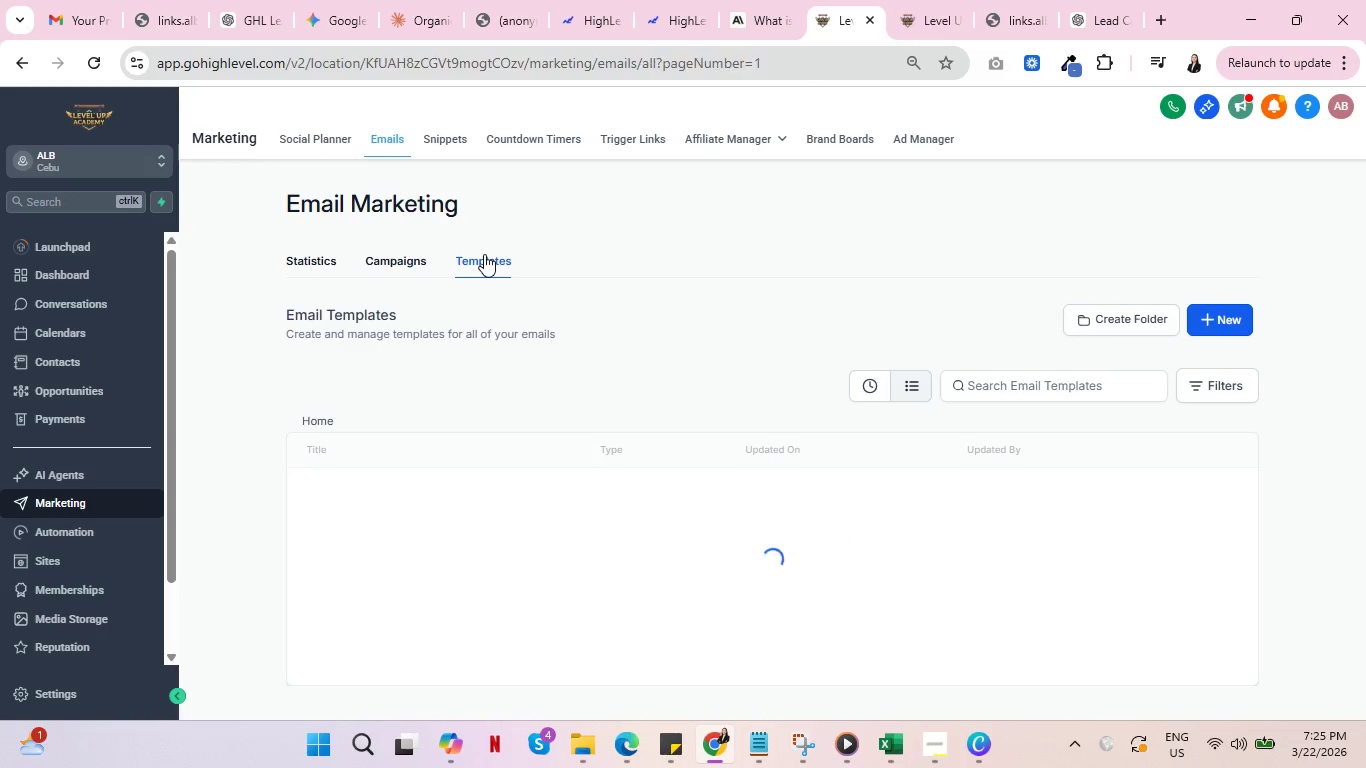 
scroll: coordinate [850, 512], scroll_direction: down, amount: 1.0
 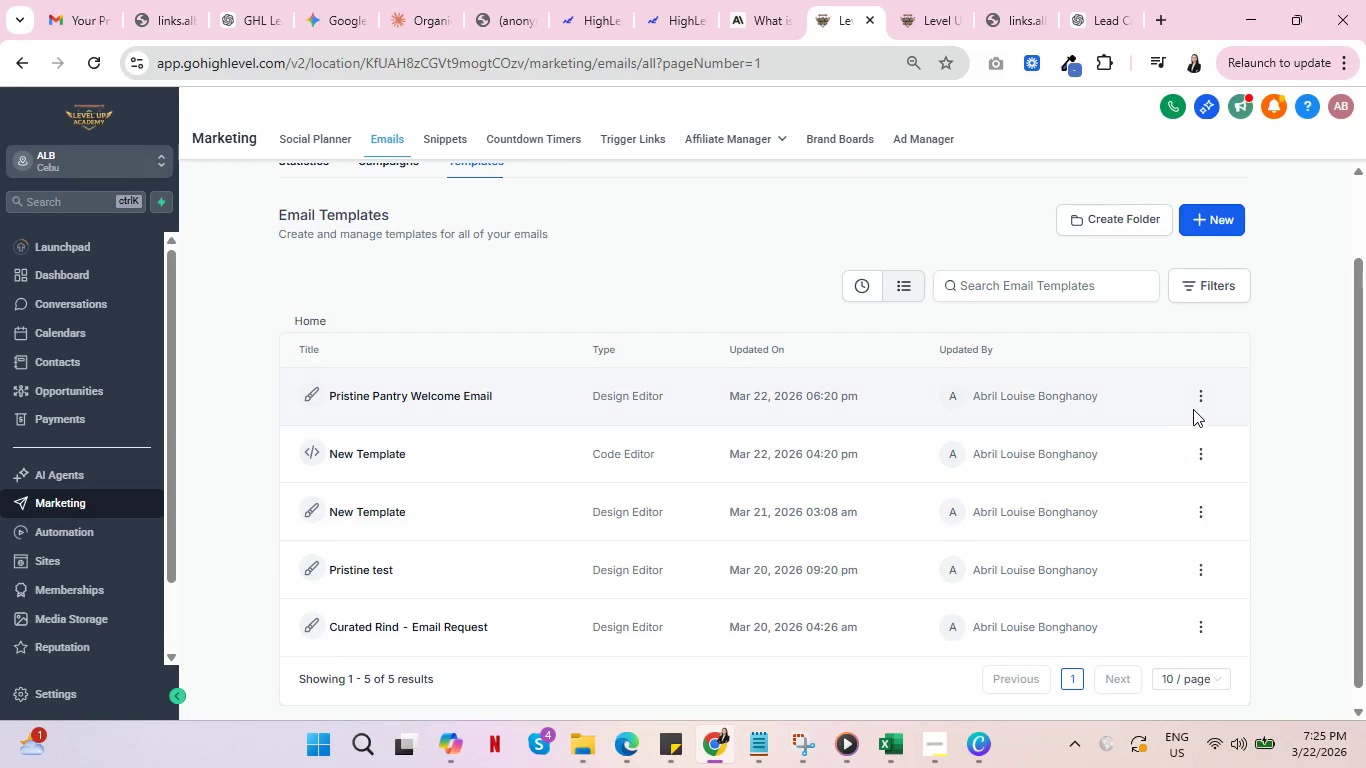 
left_click([1204, 398])
 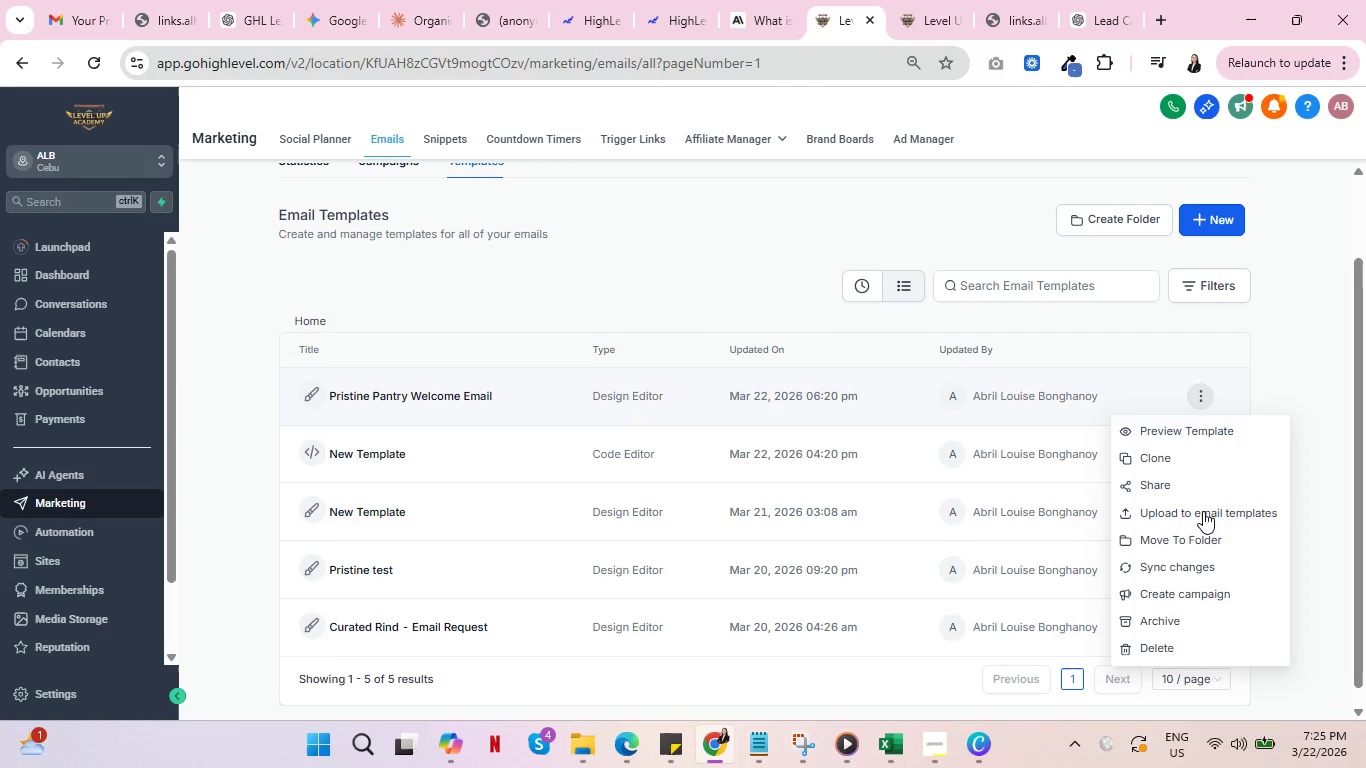 
left_click([1197, 562])
 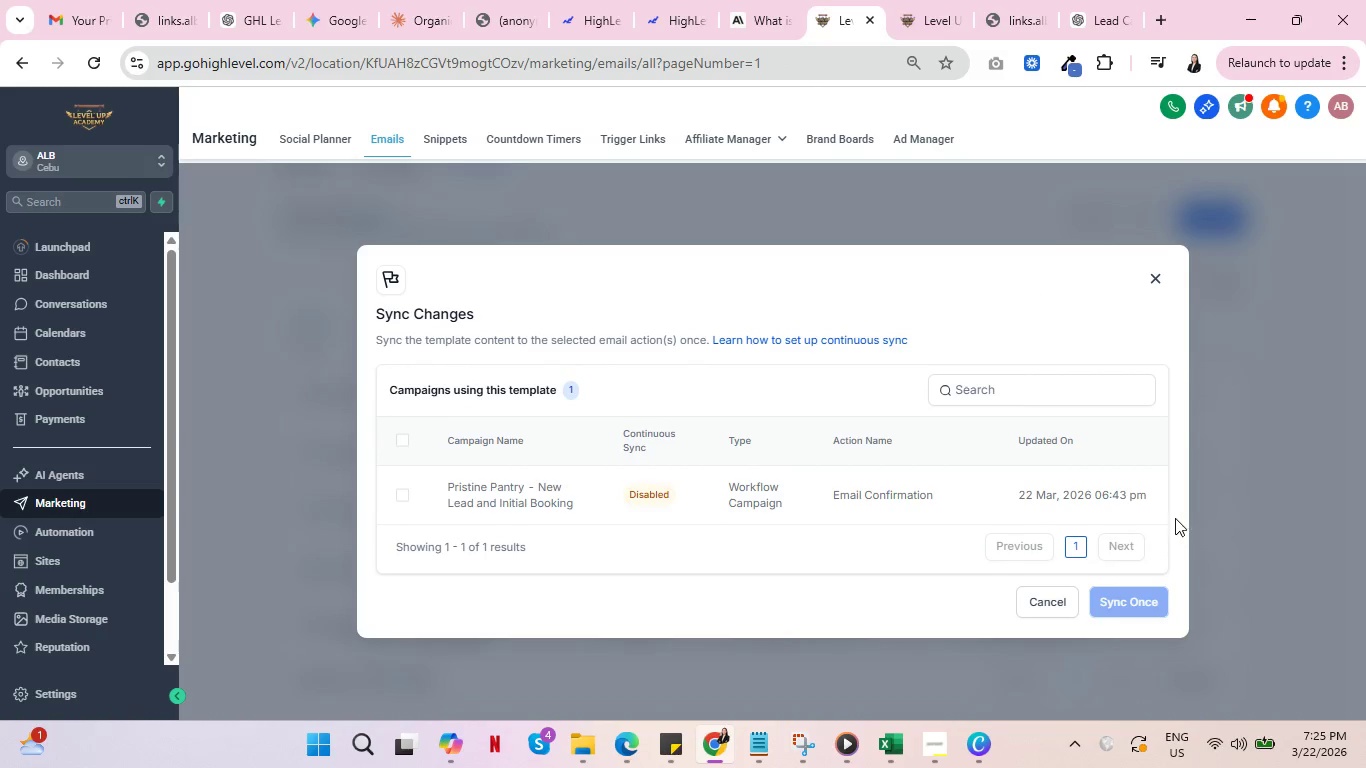 
left_click([402, 494])
 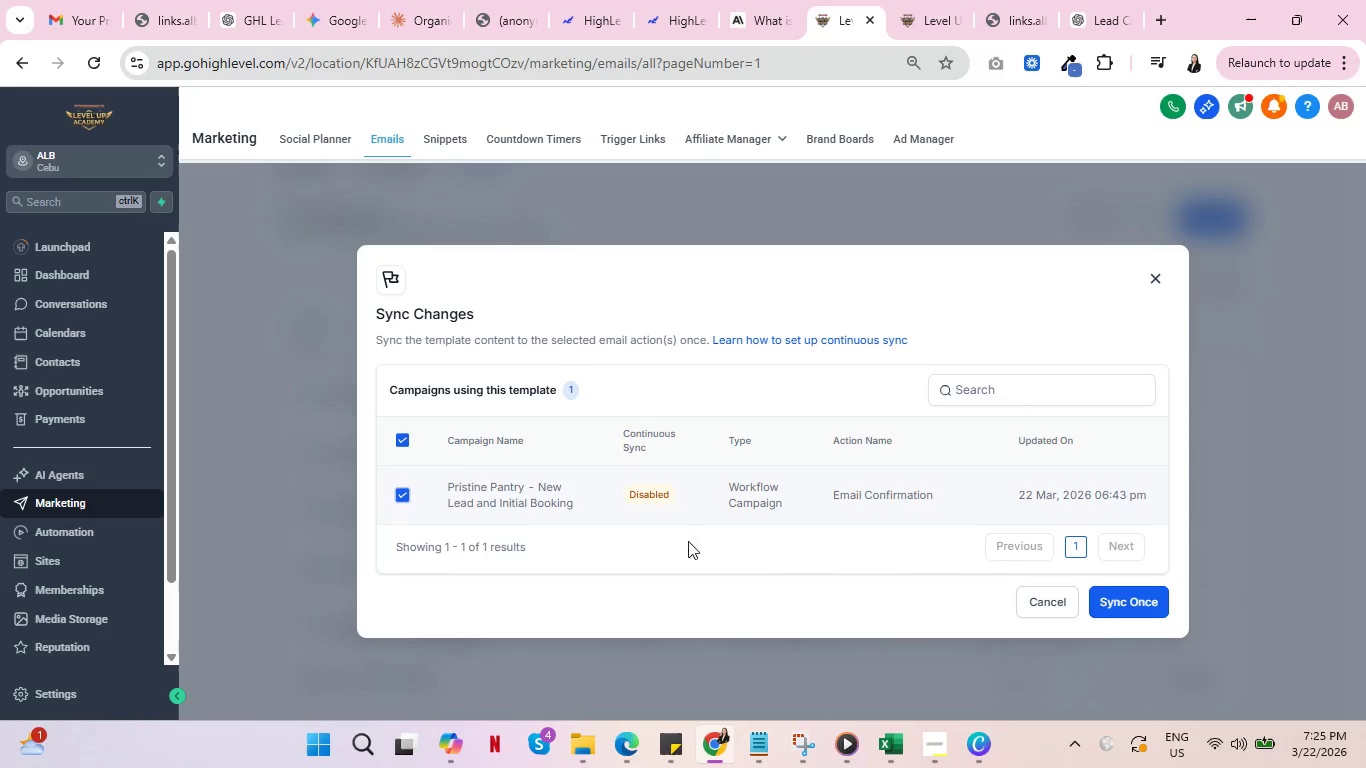 
left_click([1144, 604])
 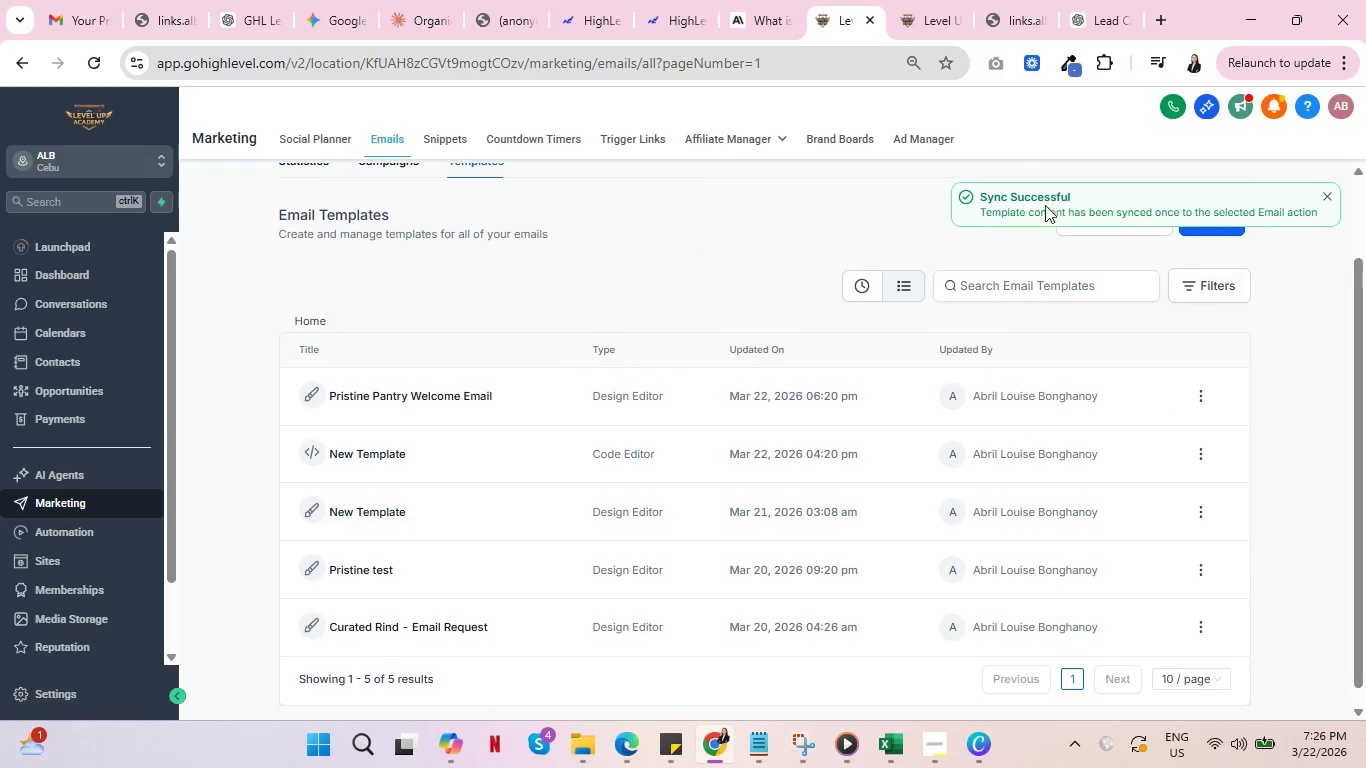 
wait(7.42)
 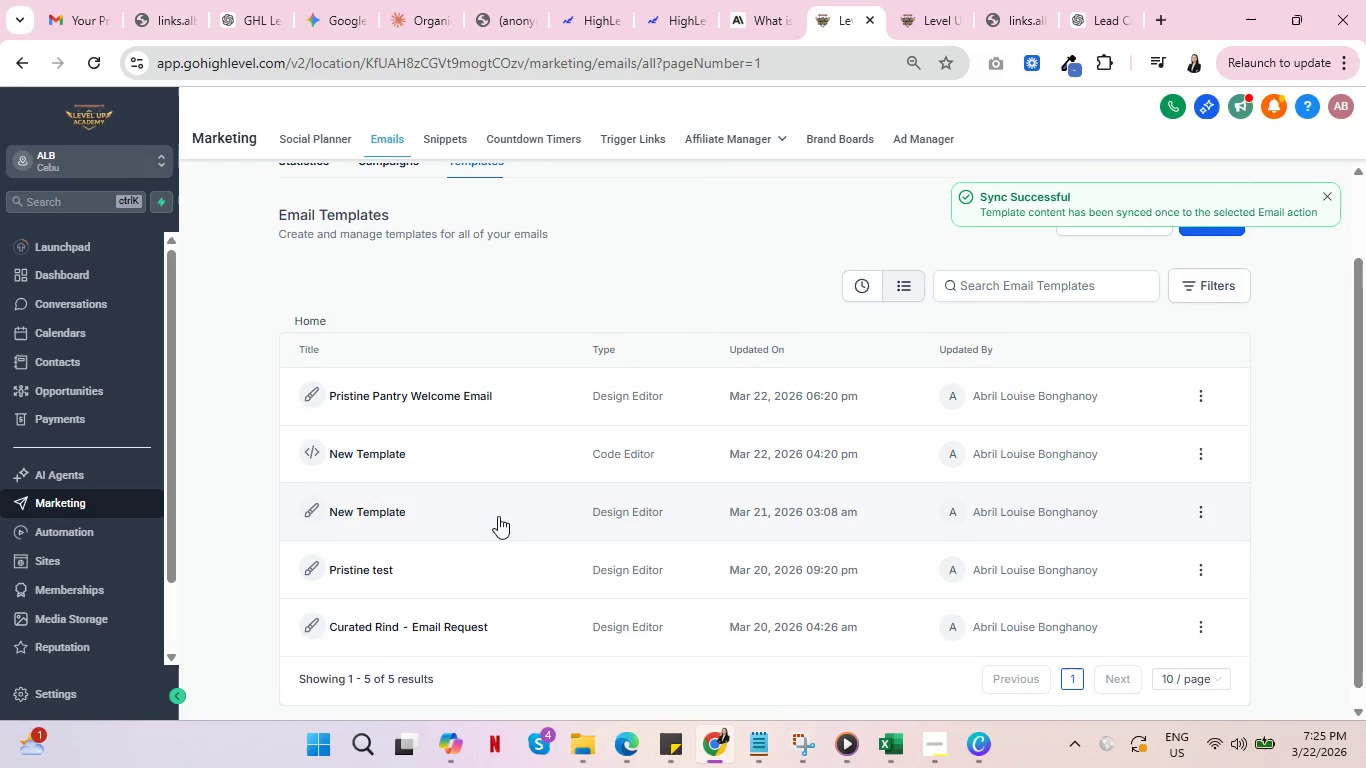 
left_click([919, 12])
 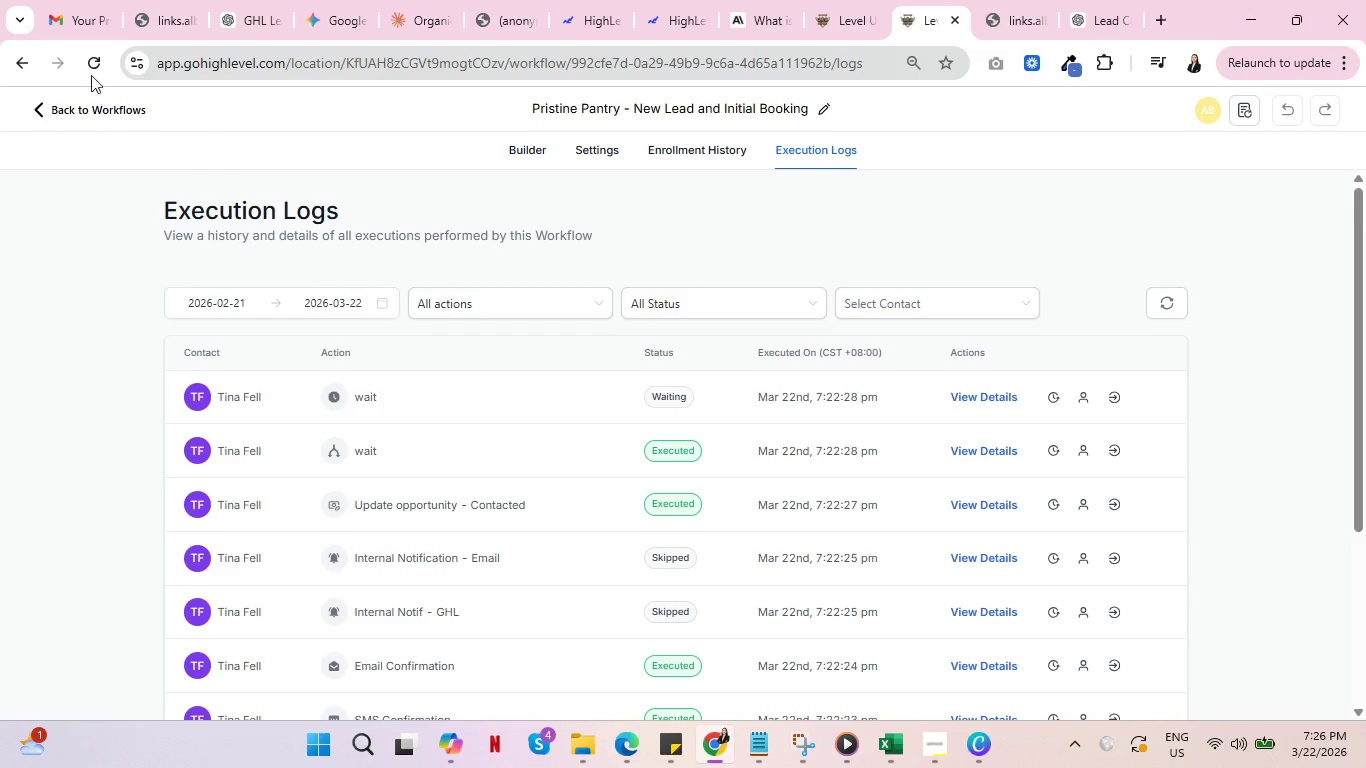 
left_click([101, 61])
 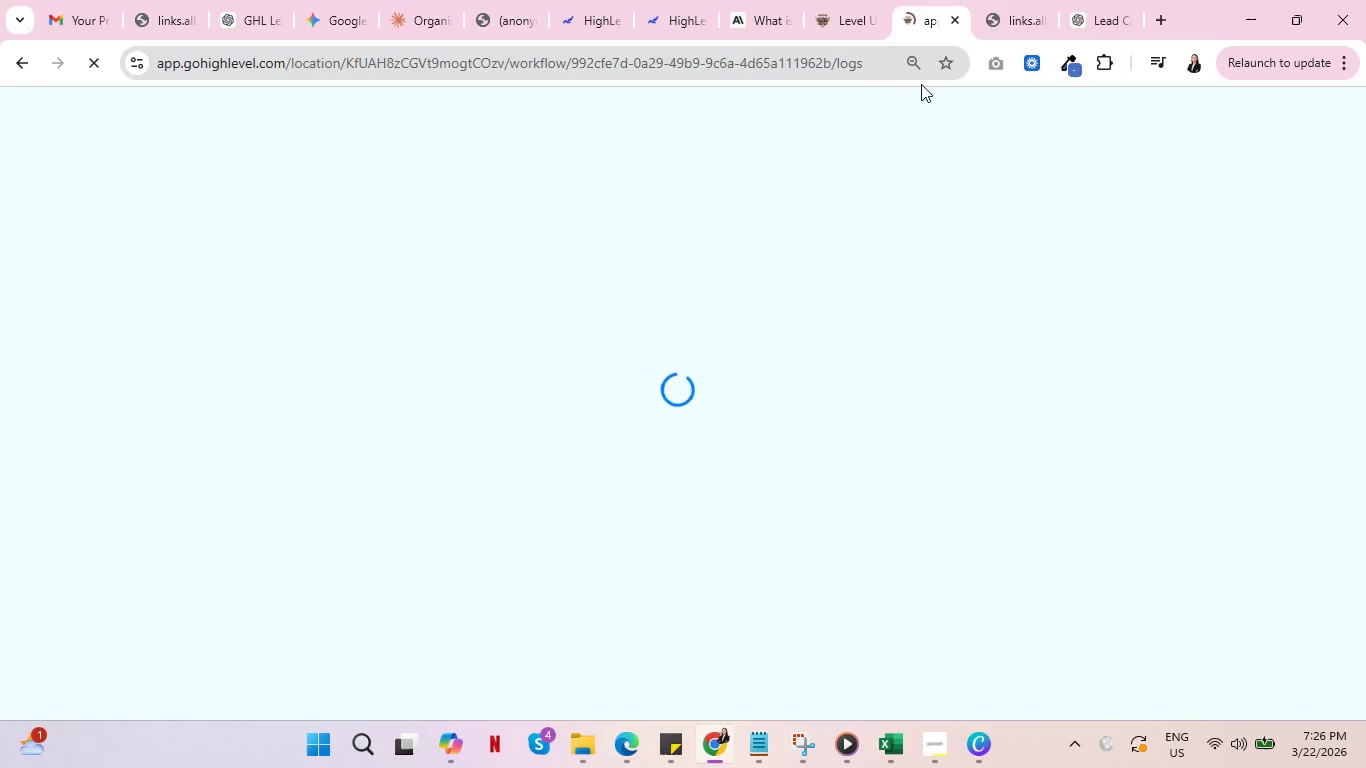 
left_click([839, 0])
 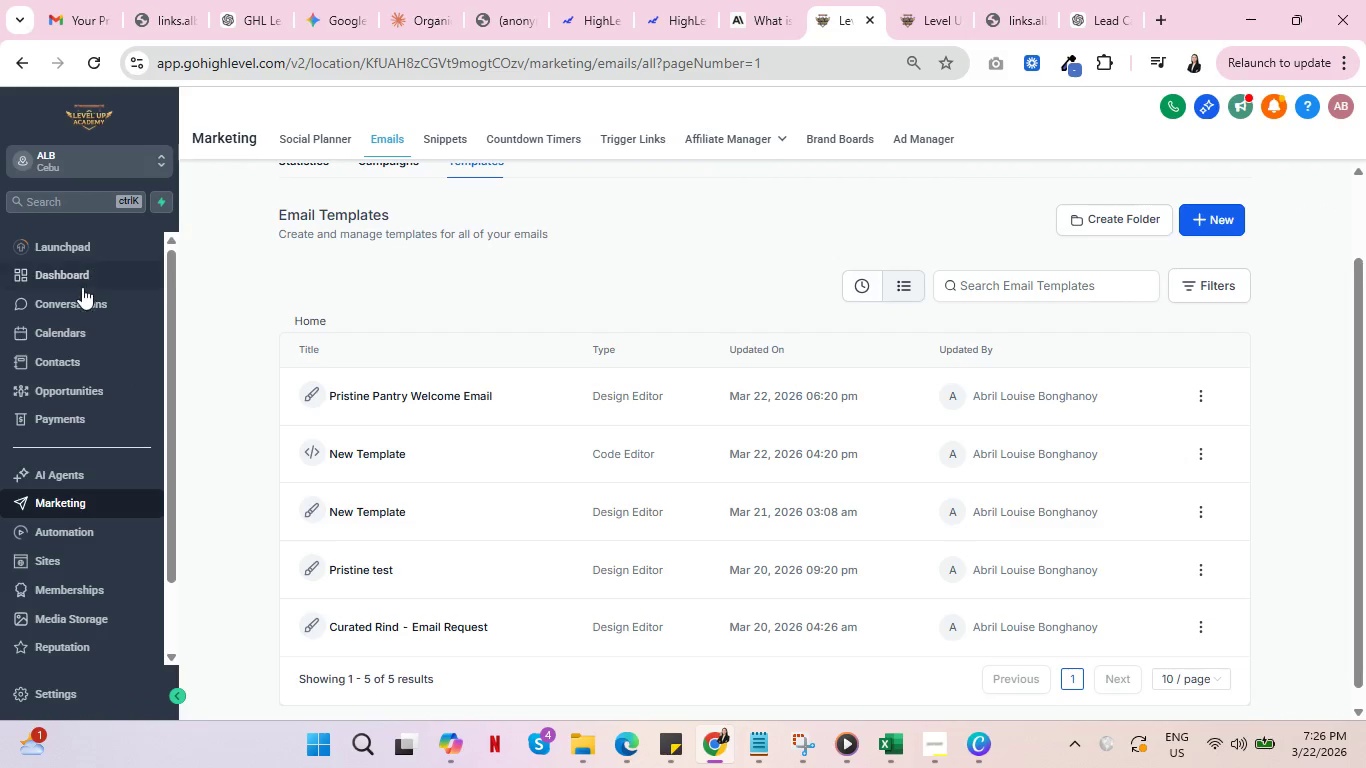 
wait(7.39)
 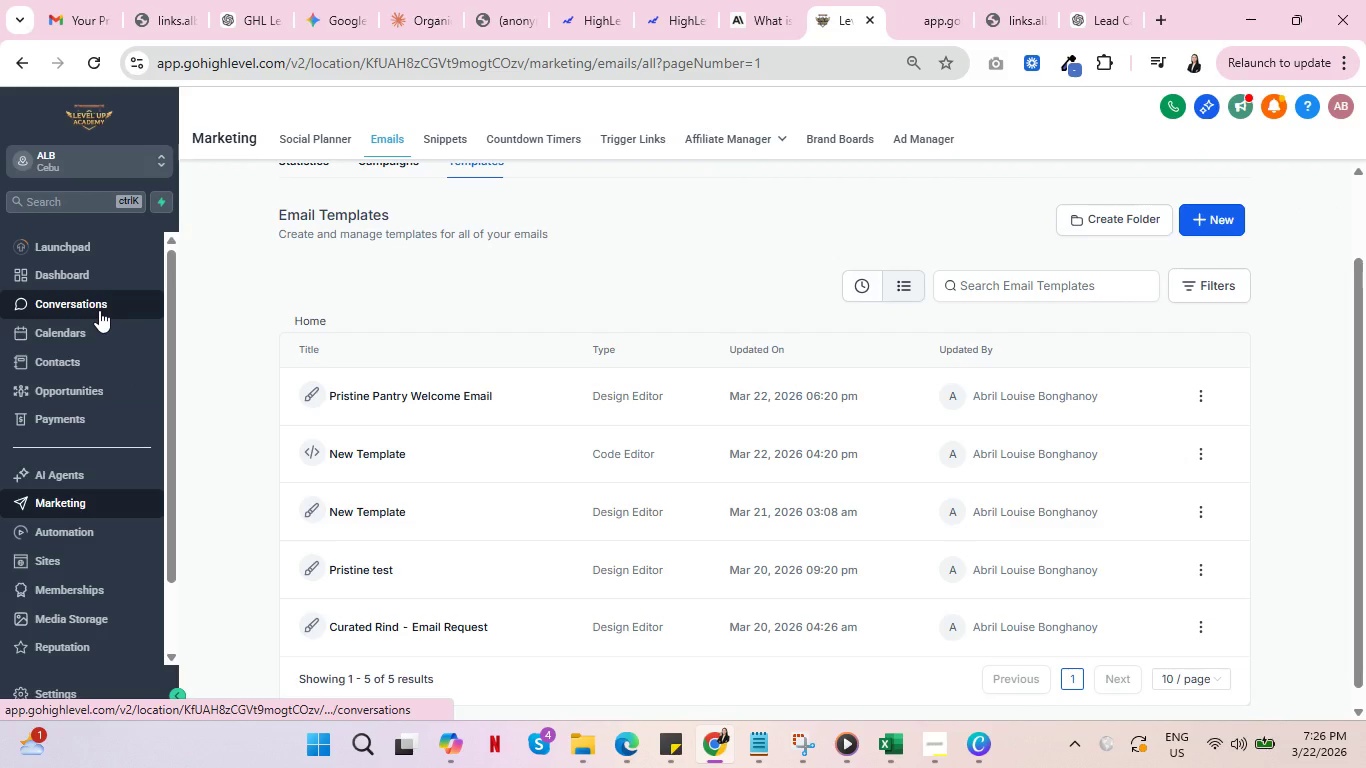 
left_click([1205, 391])
 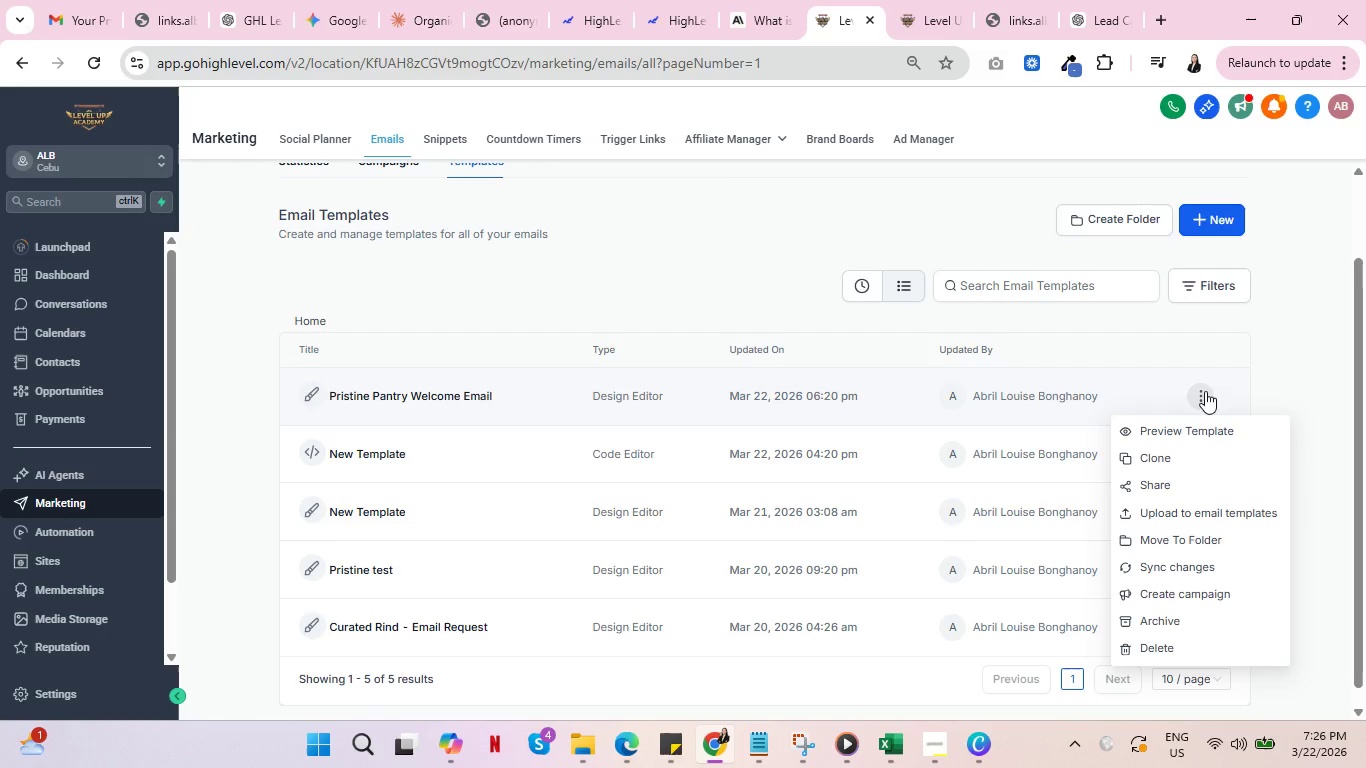 
left_click([1197, 514])
 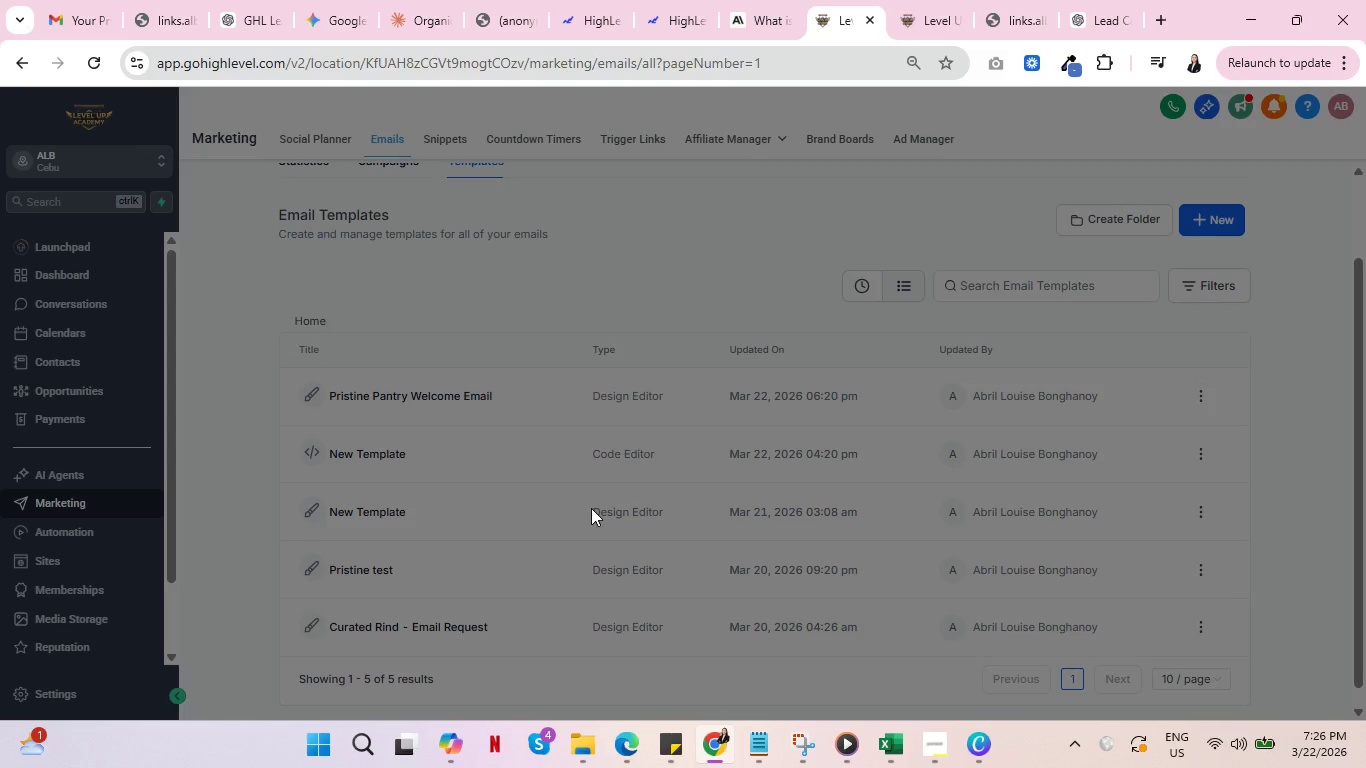 
wait(5.36)
 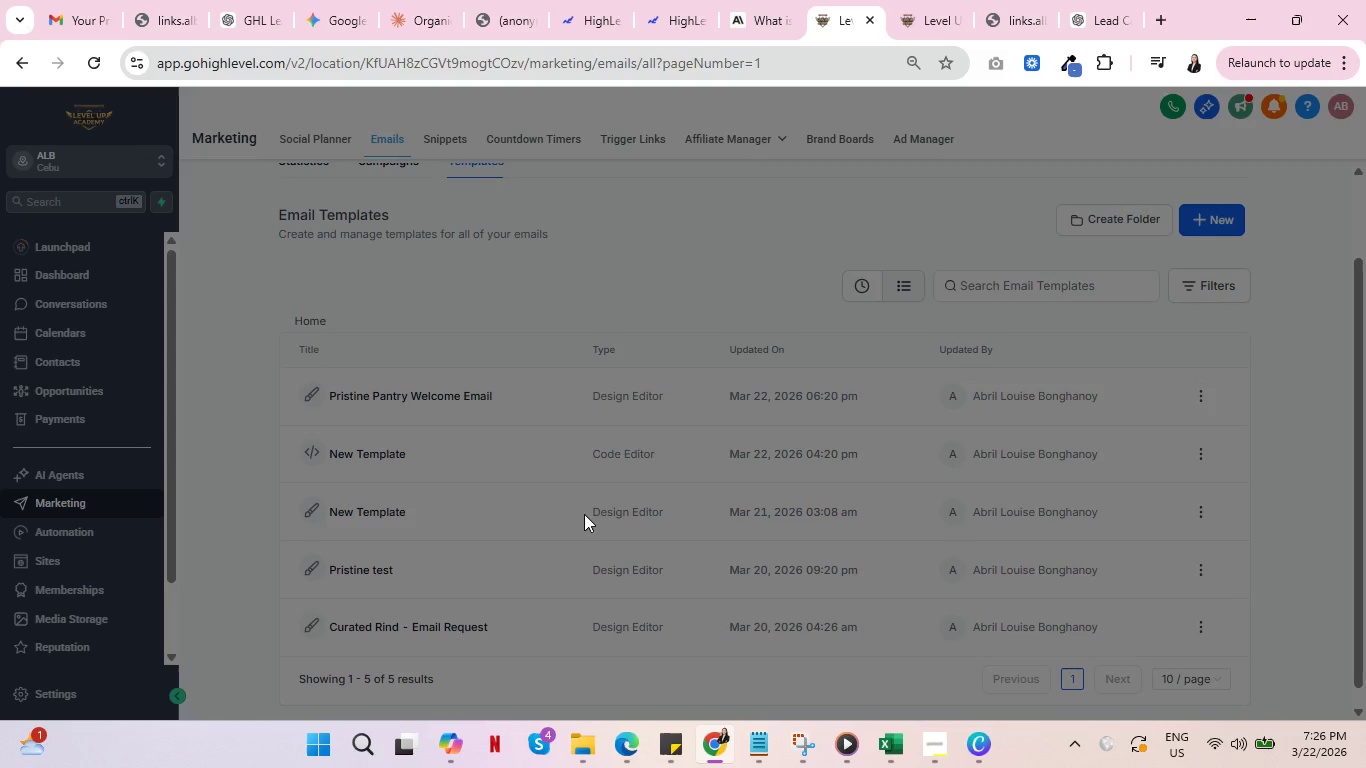 
left_click([919, 0])
 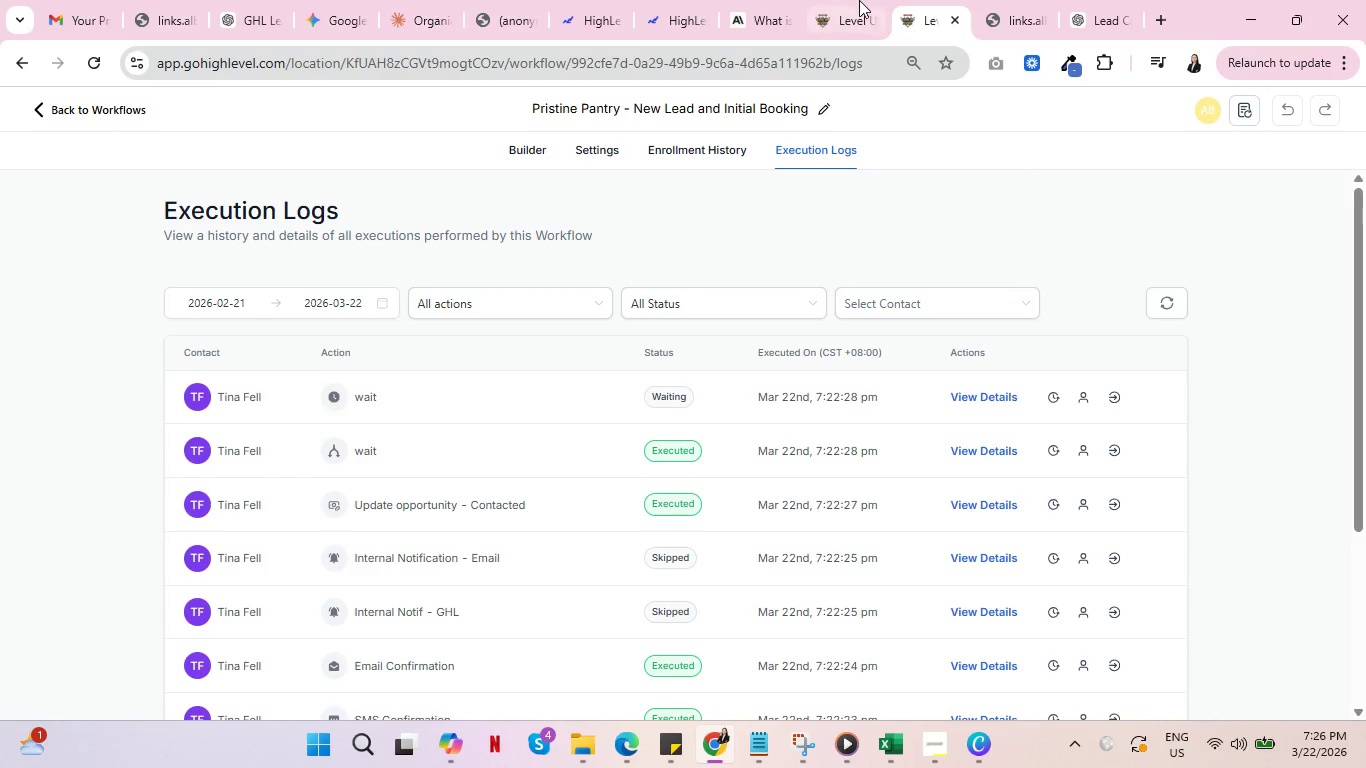 
left_click([857, 0])
 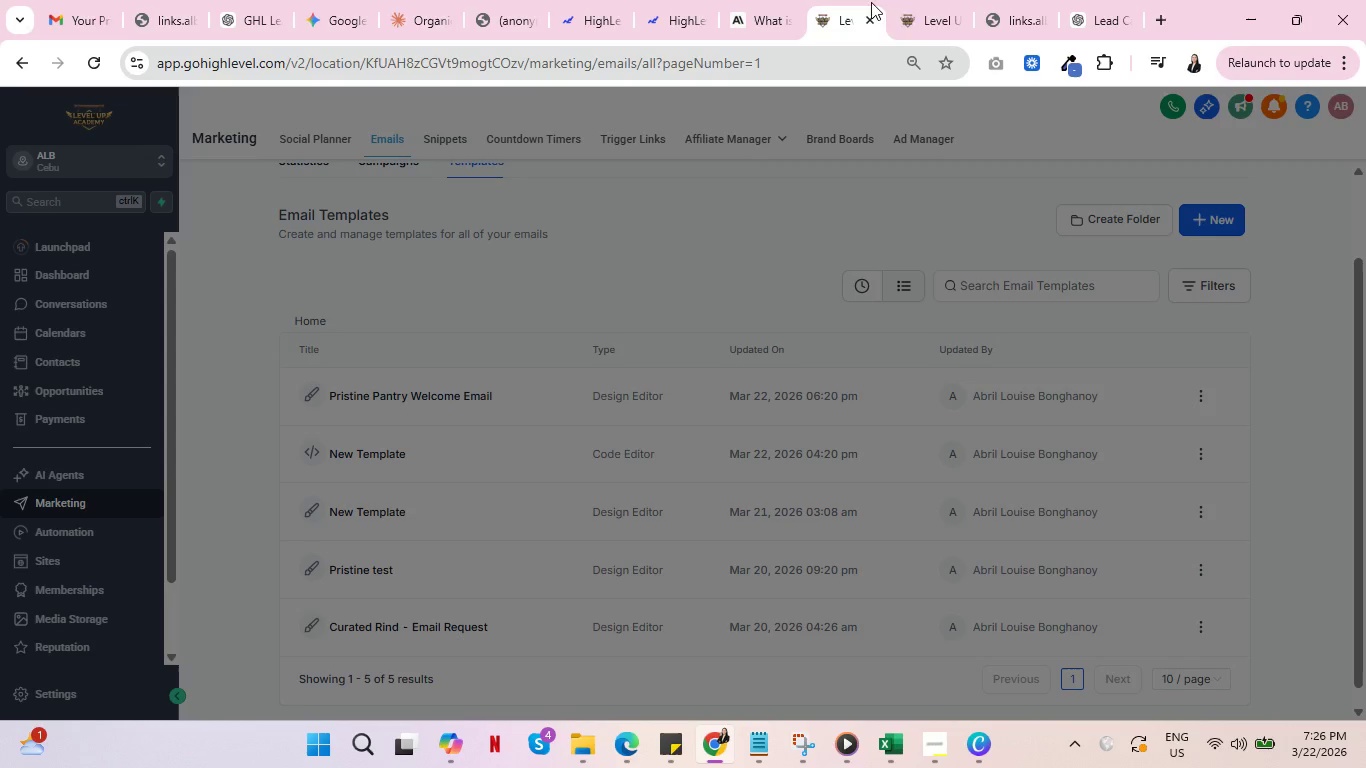 
left_click([915, 2])
 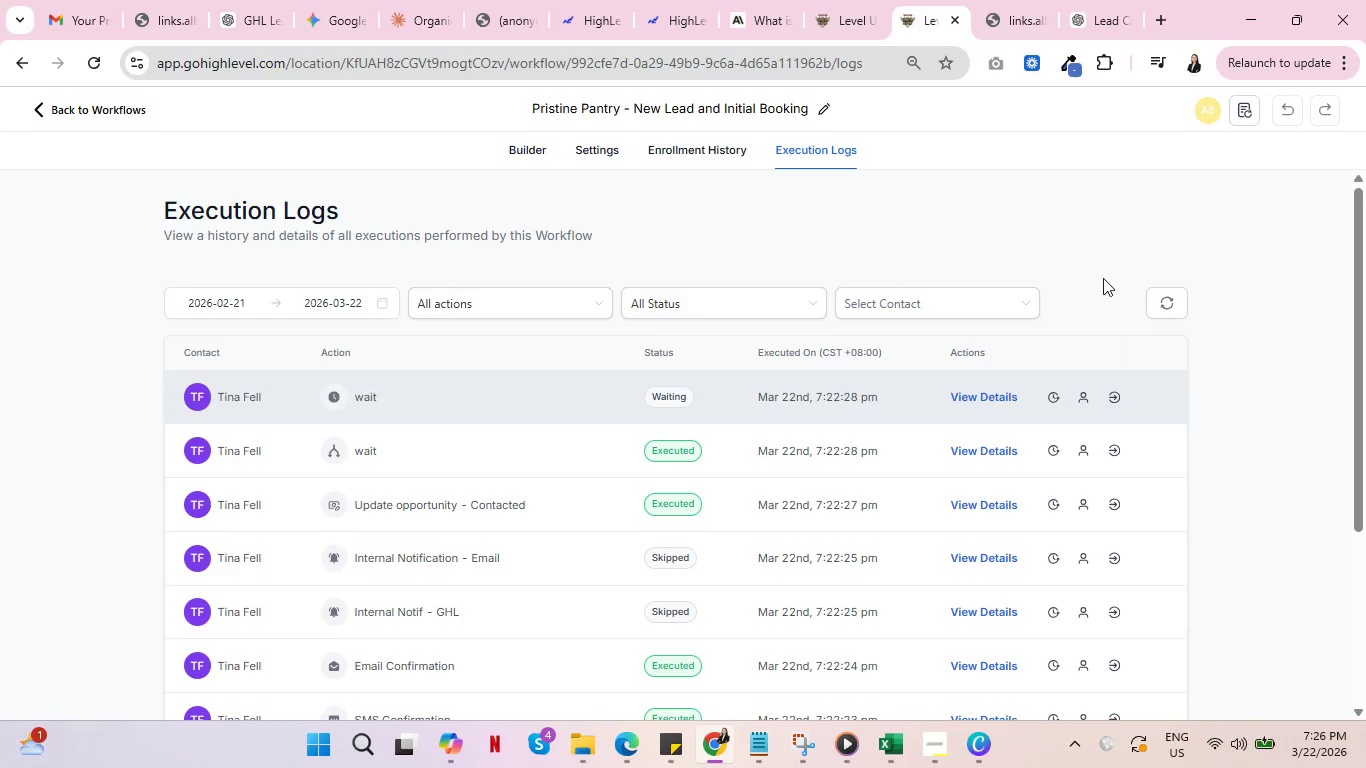 
left_click([854, 0])
 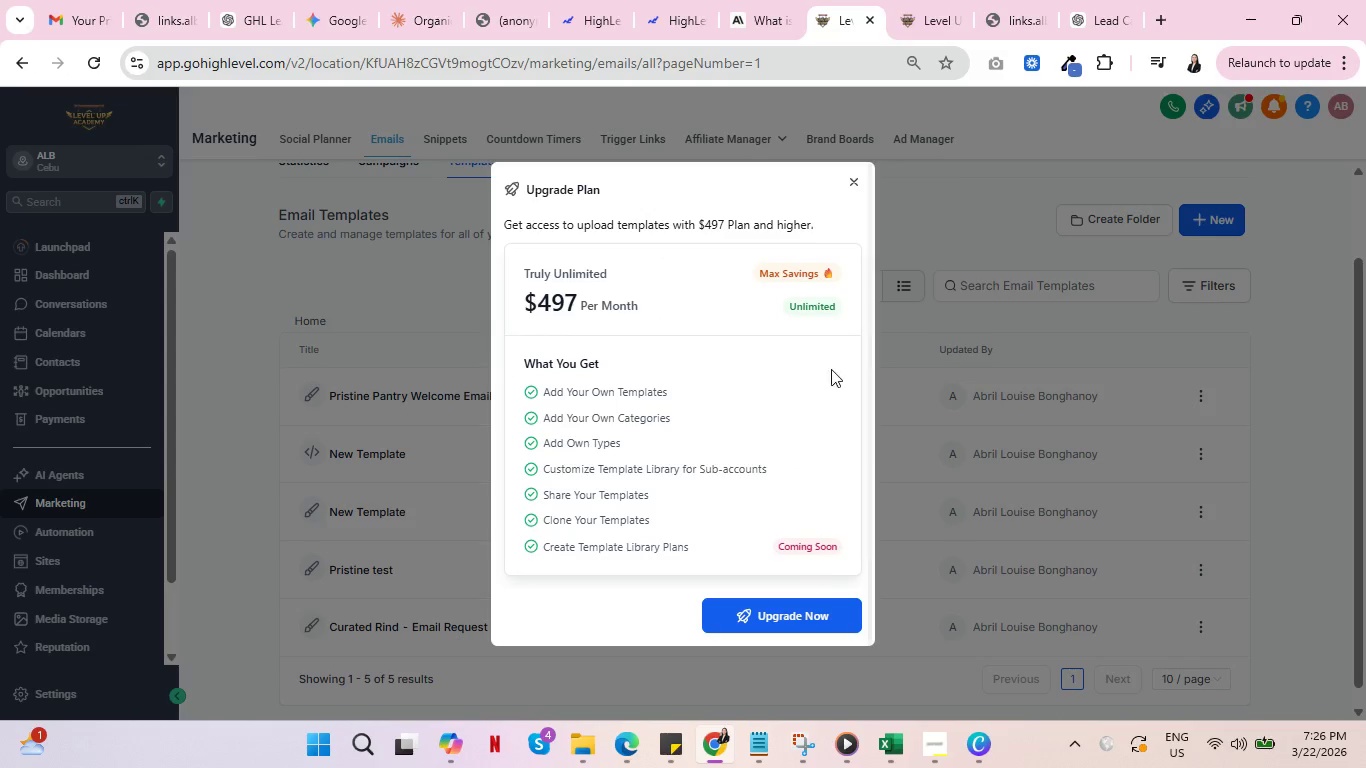 
left_click([851, 176])
 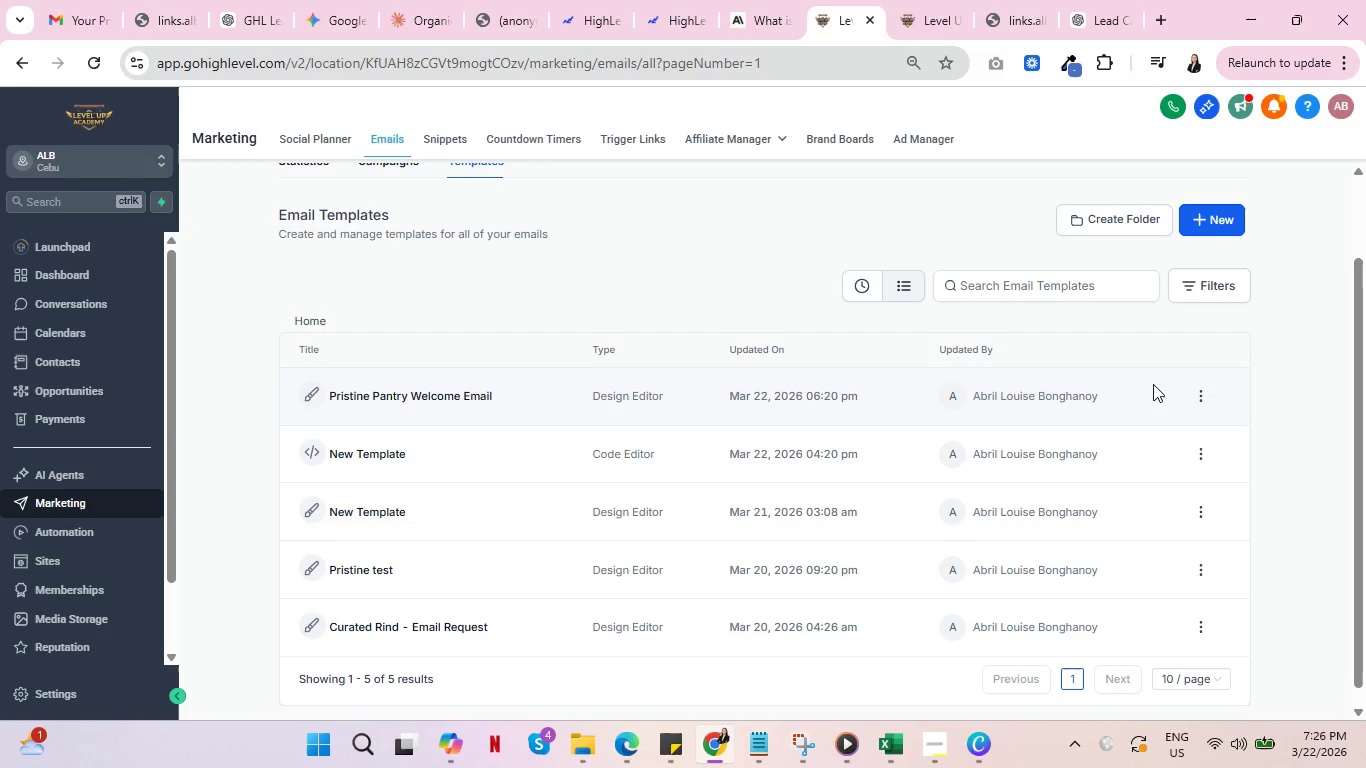 
left_click([1203, 392])
 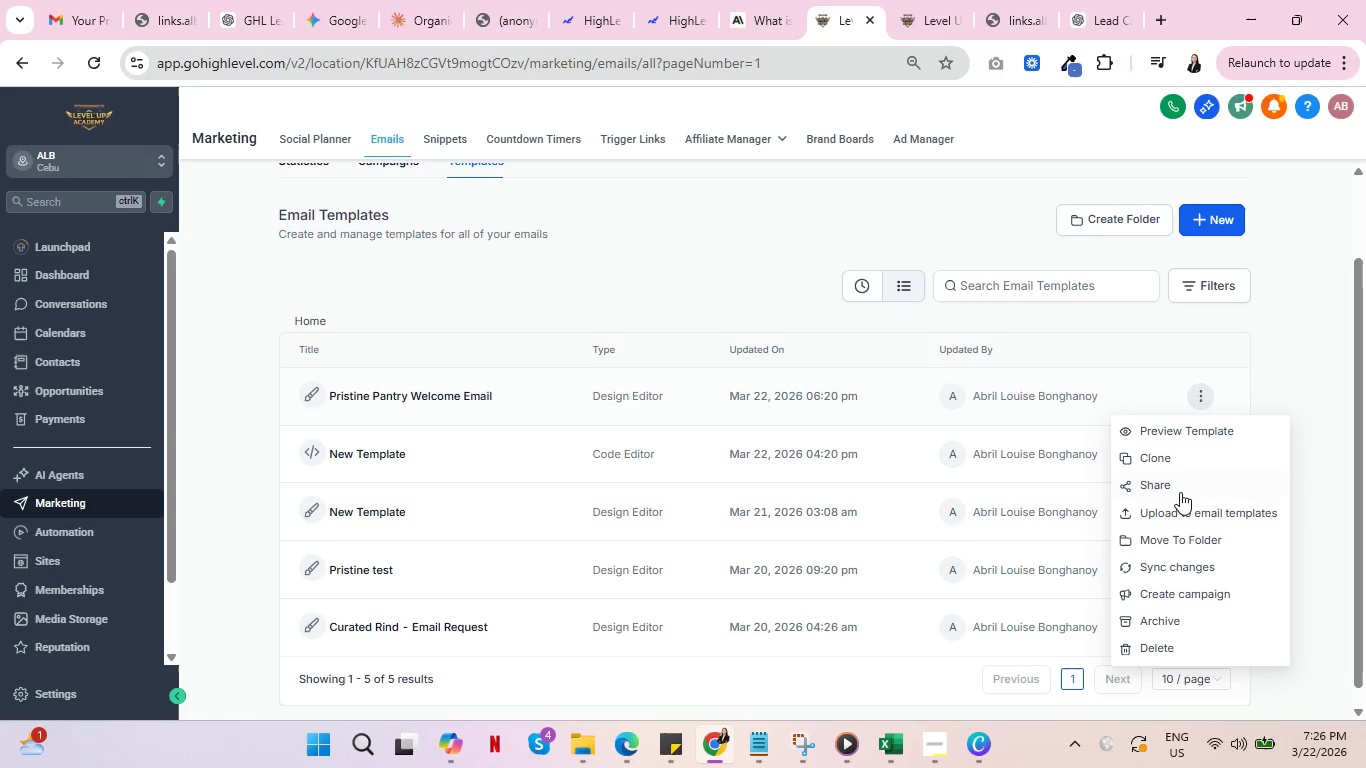 
left_click([1157, 484])
 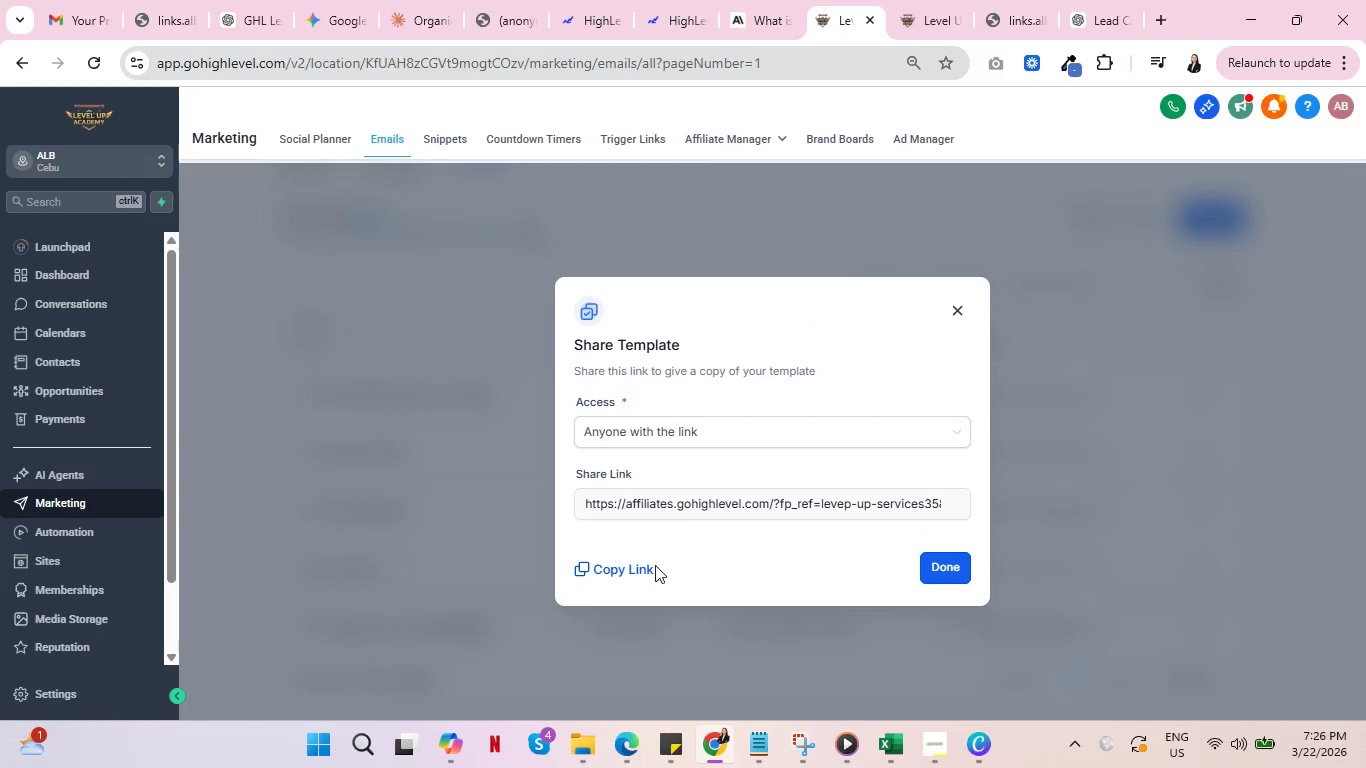 
wait(8.73)
 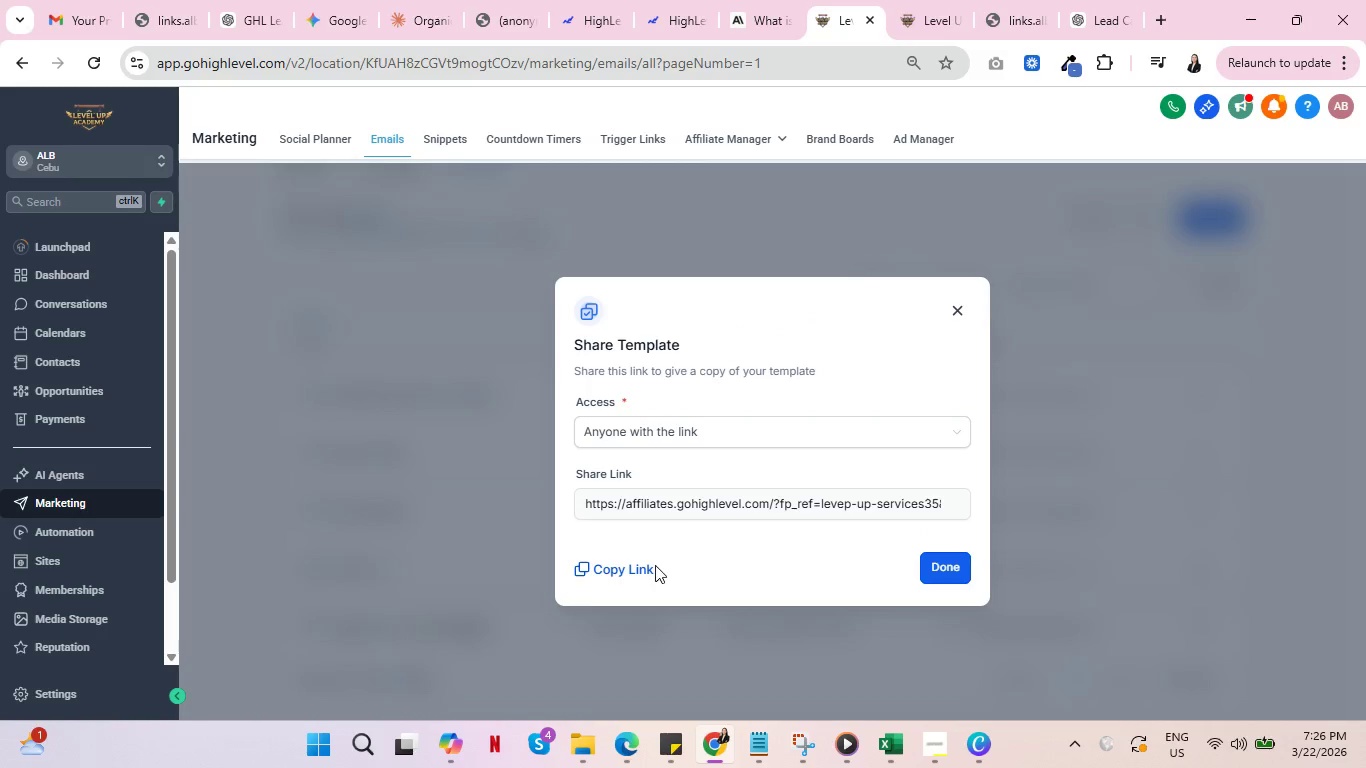 
left_click([954, 302])
 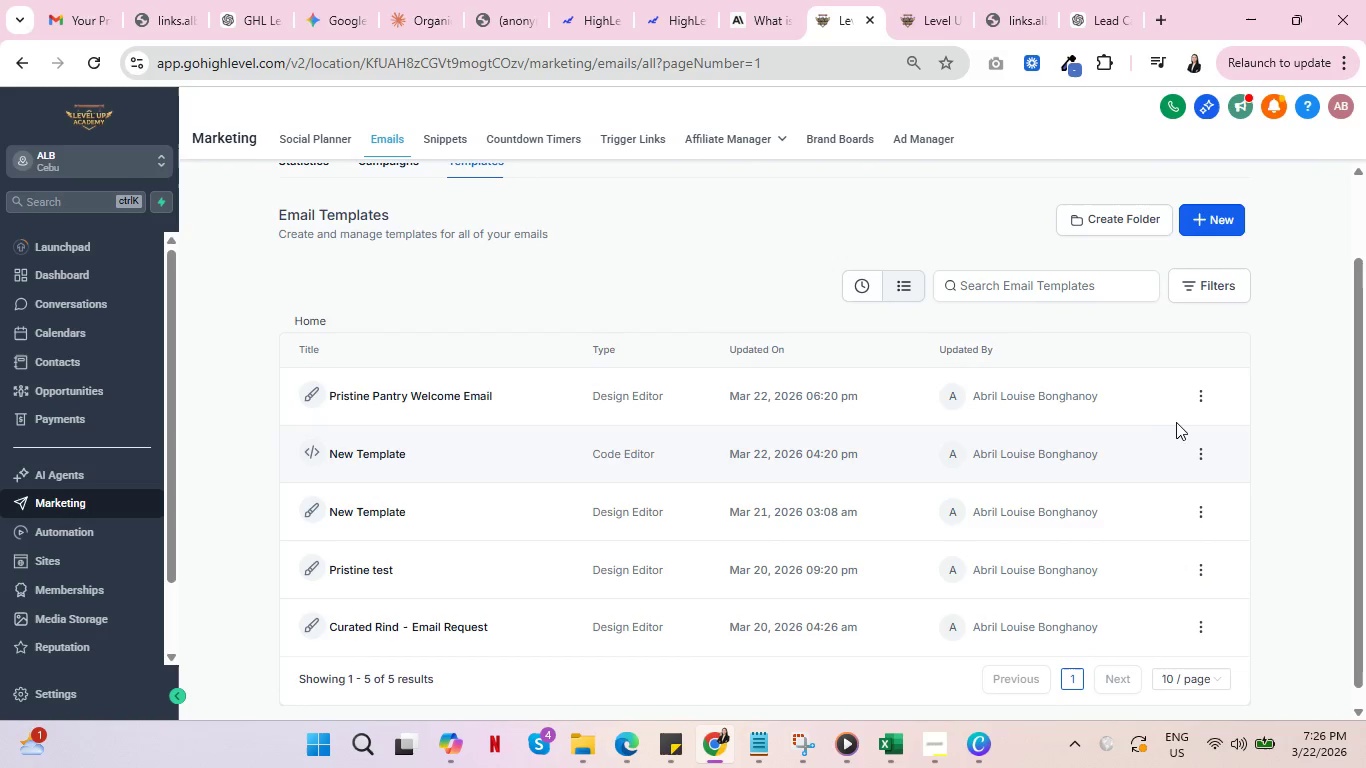 
left_click([1197, 389])
 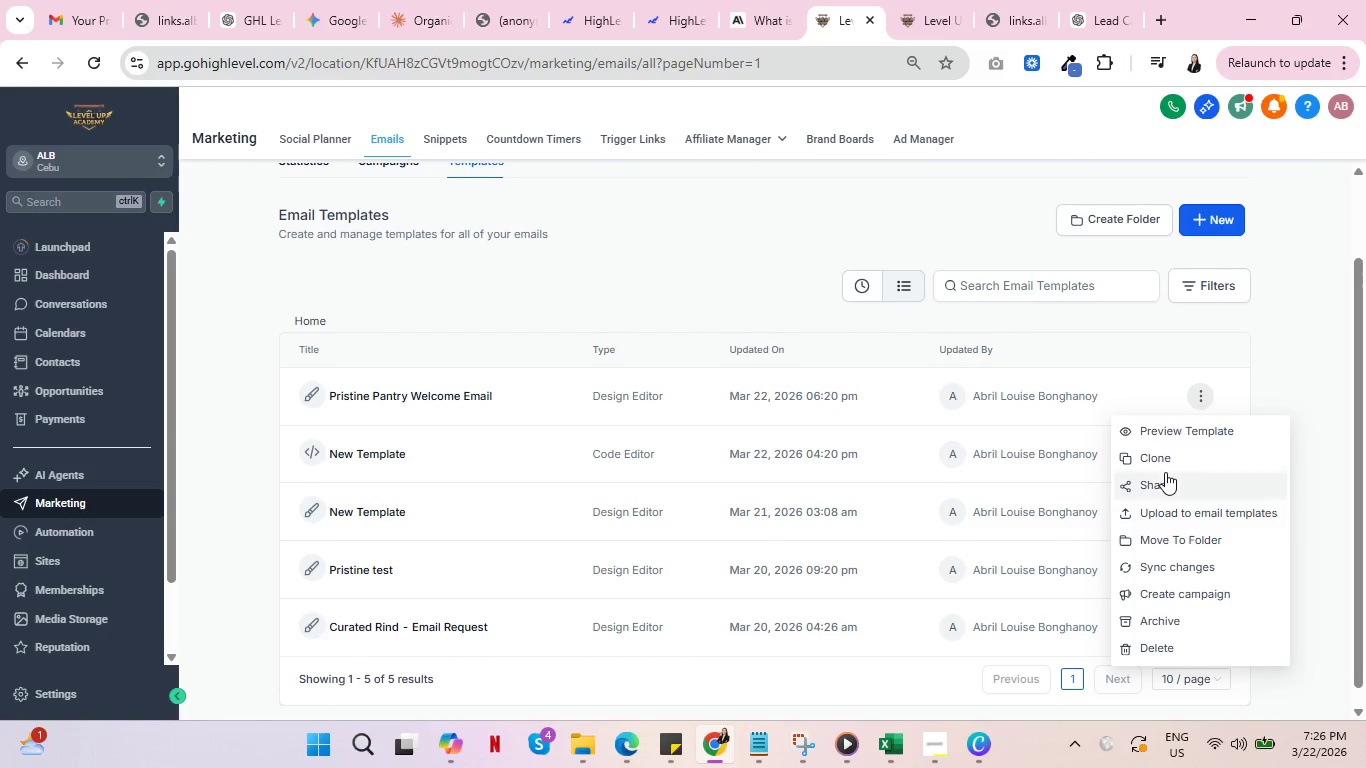 
wait(6.28)
 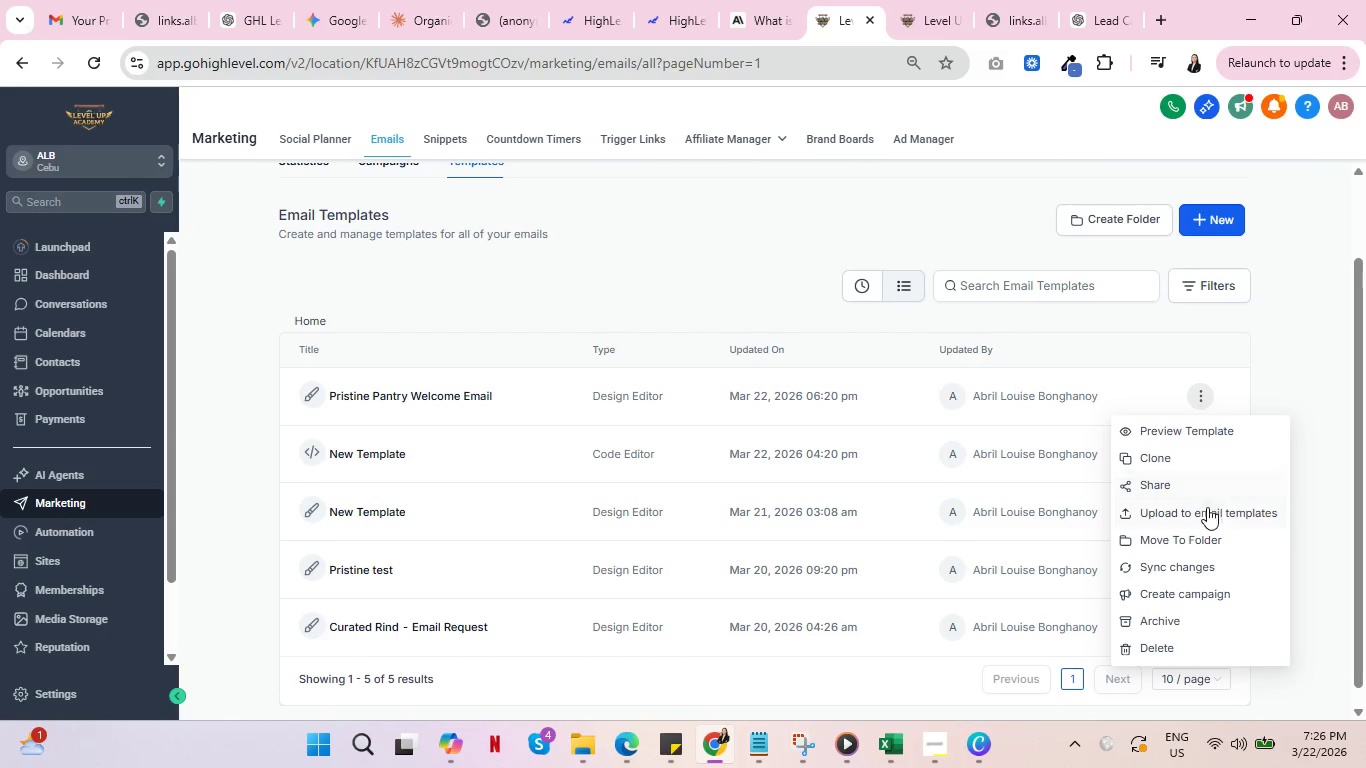 
left_click([1287, 341])
 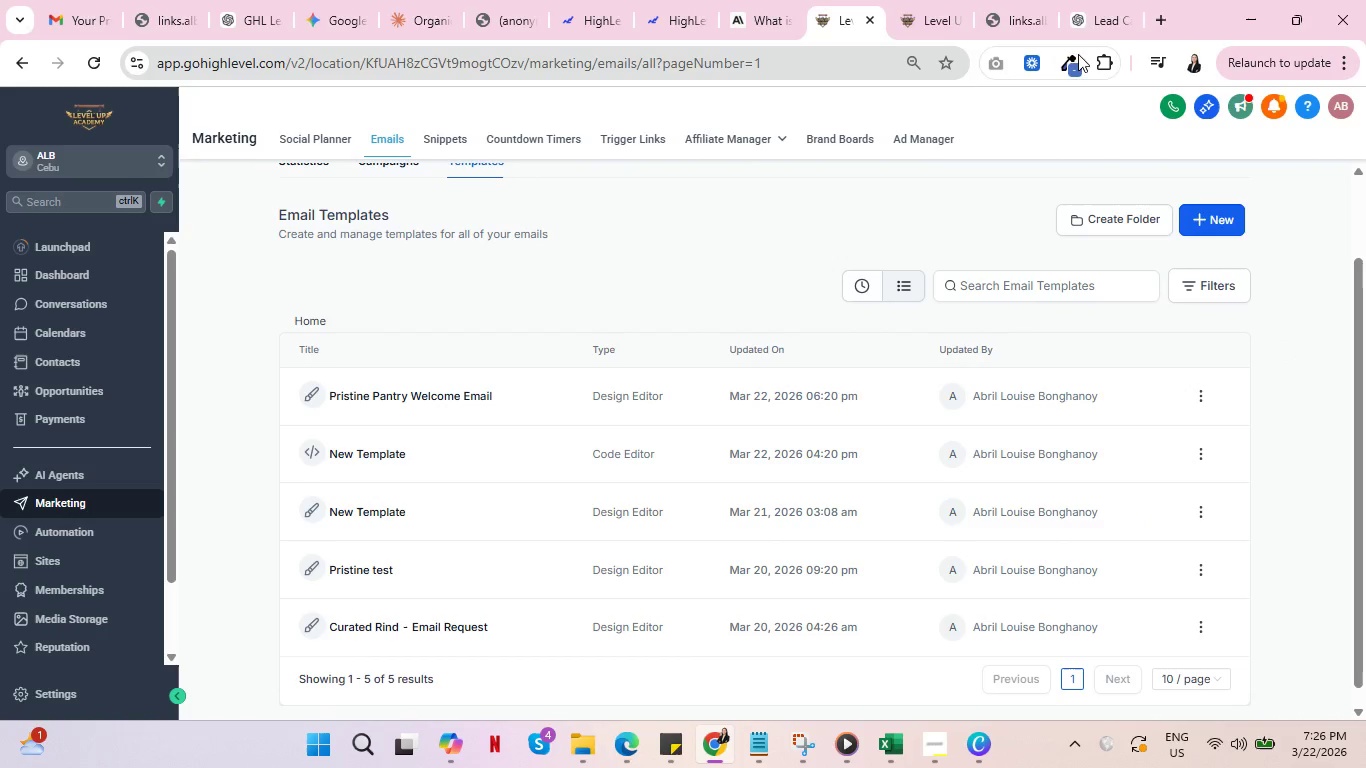 
left_click([1090, 12])
 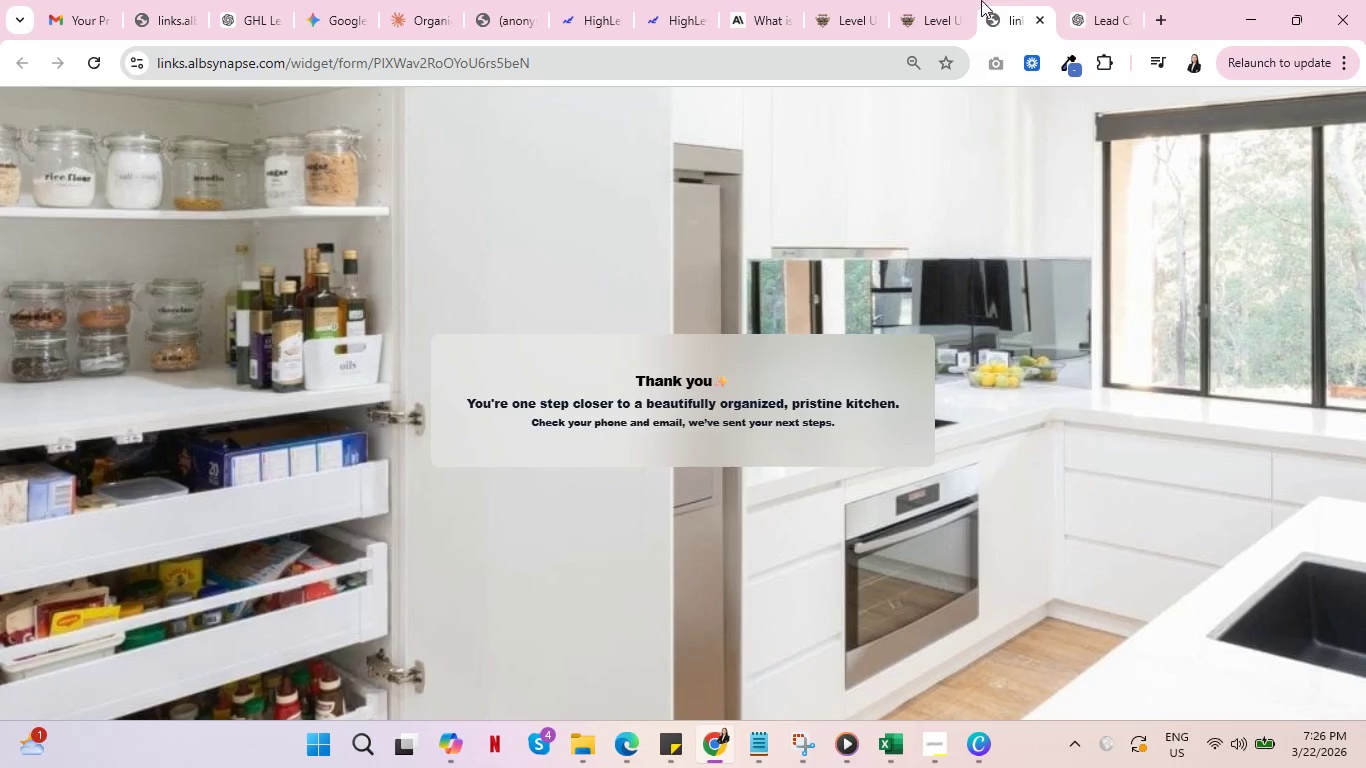 
left_click([947, 0])
 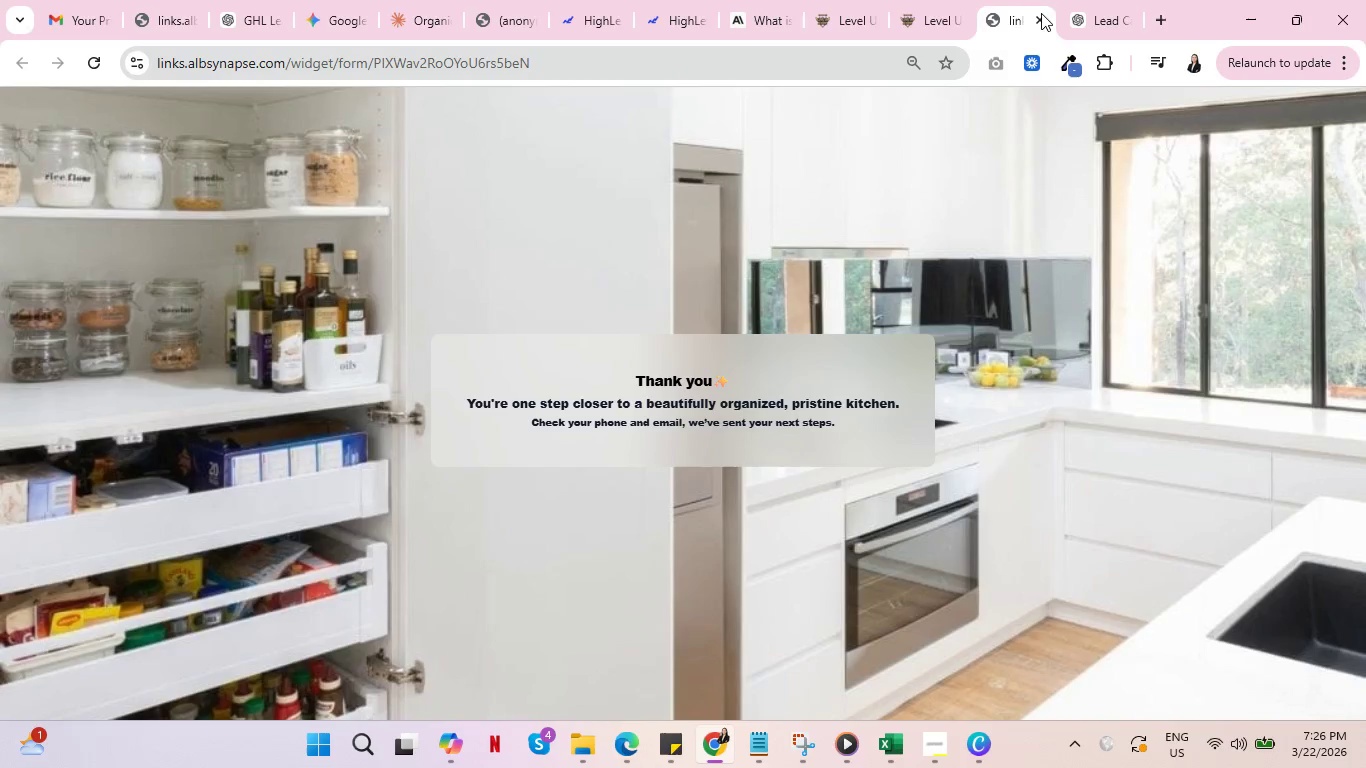 
double_click([1042, 17])
 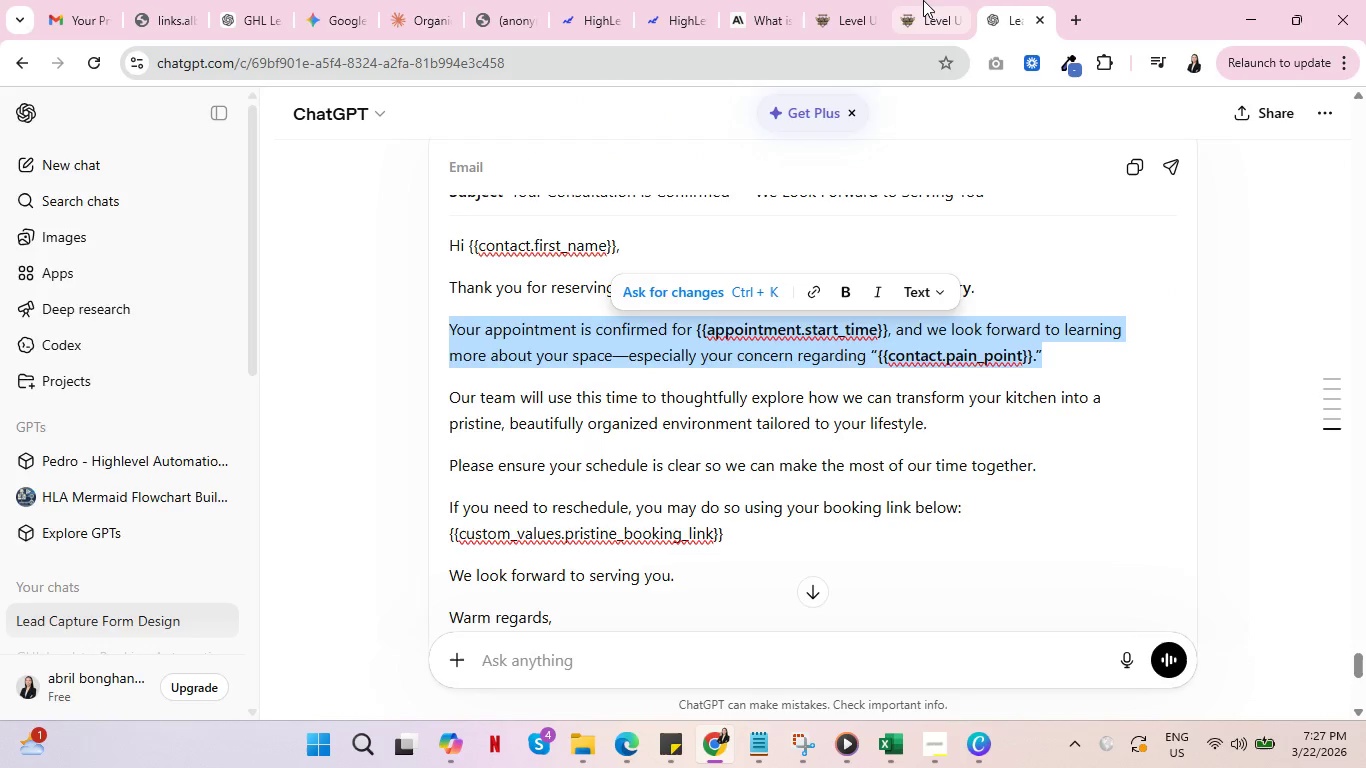 
left_click([922, 0])
 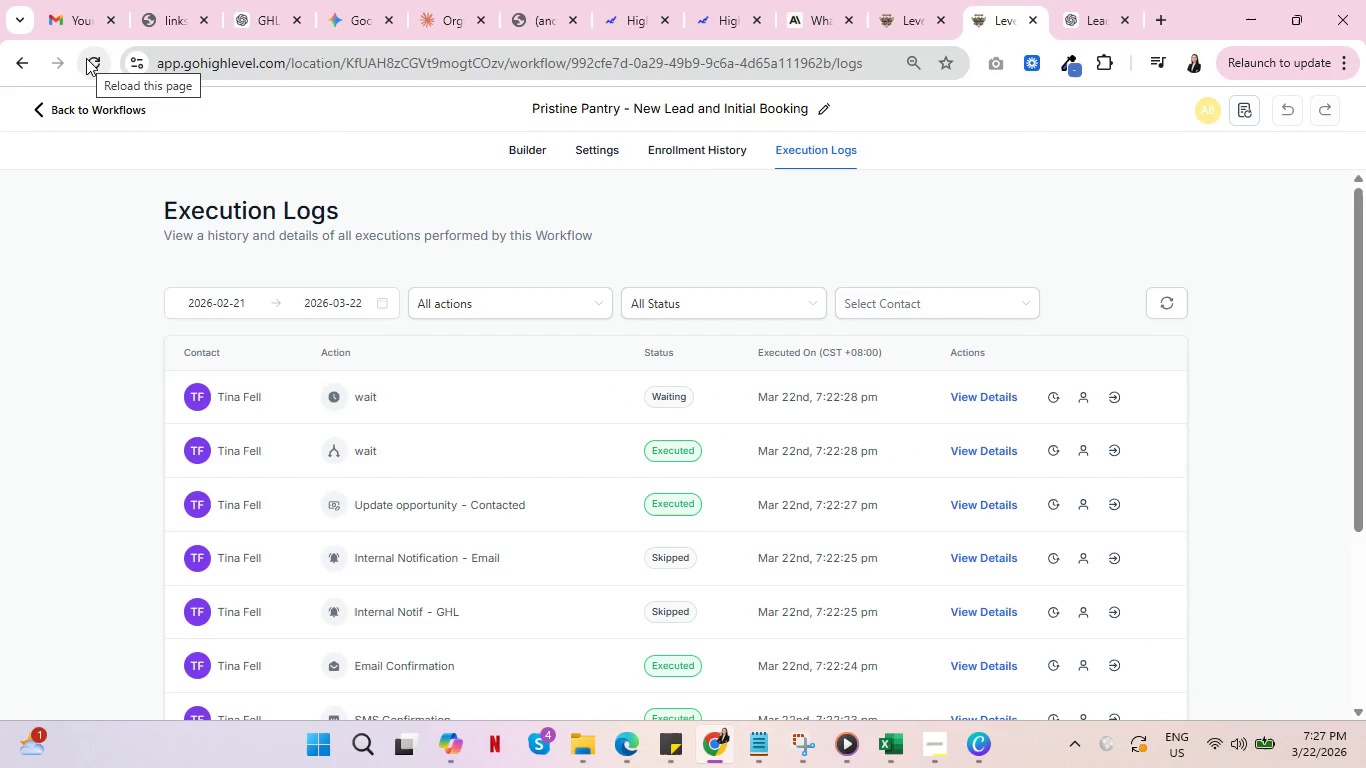 
mouse_move([339, 419])
 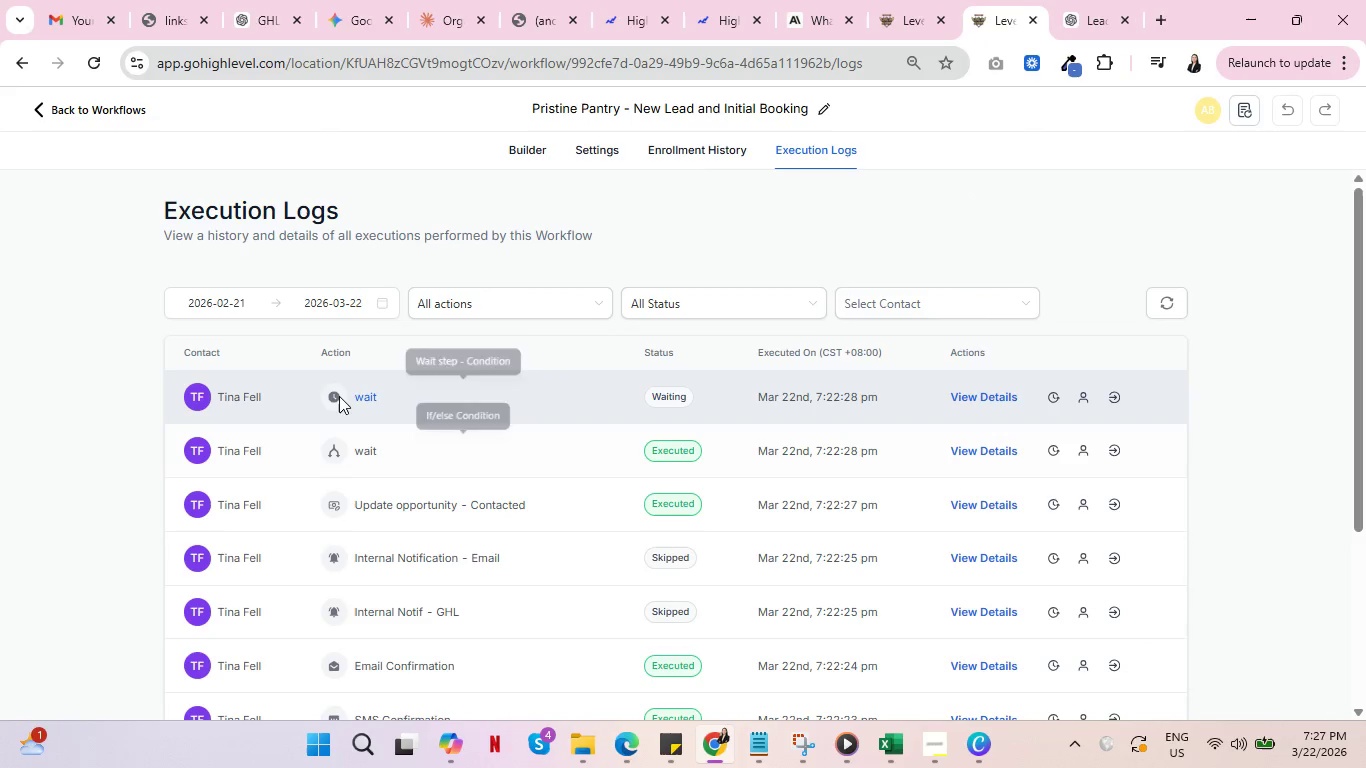 
mouse_move([329, 420])
 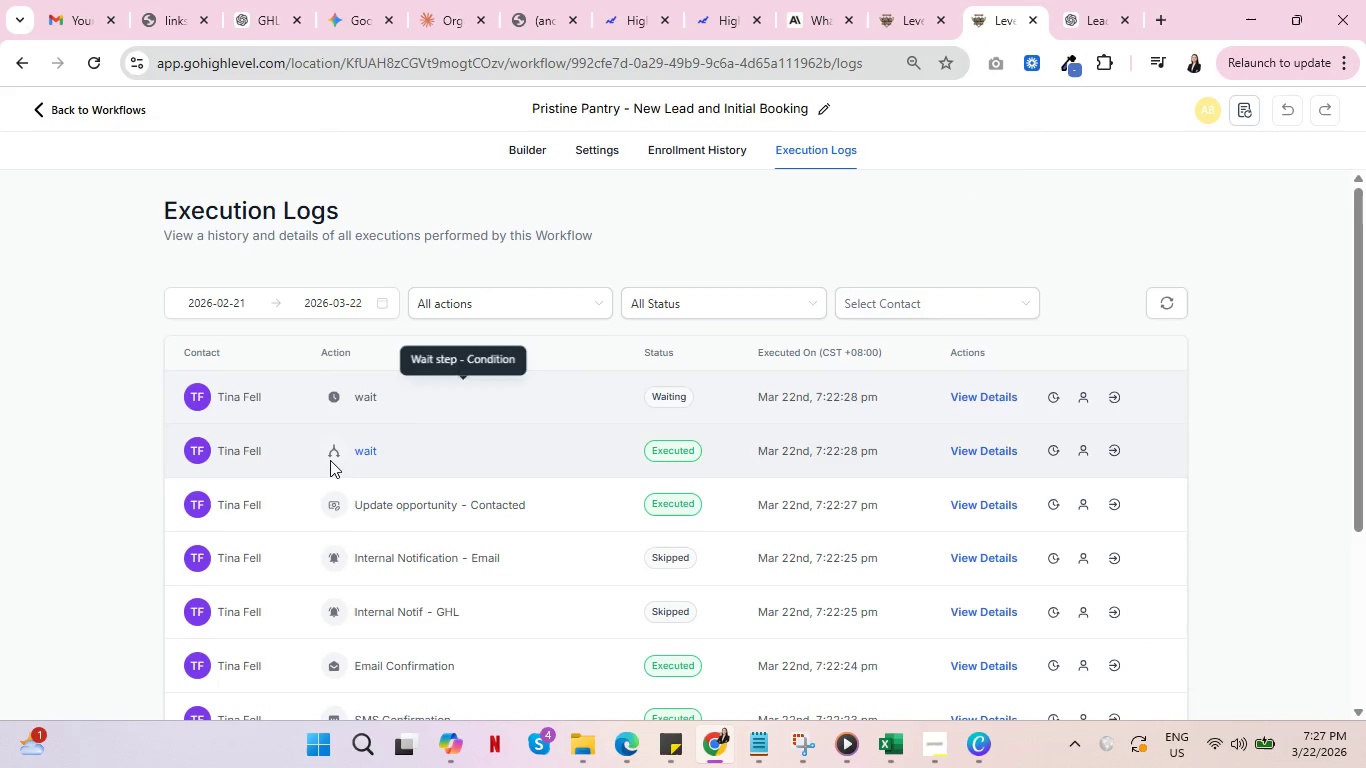 
mouse_move([352, 444])
 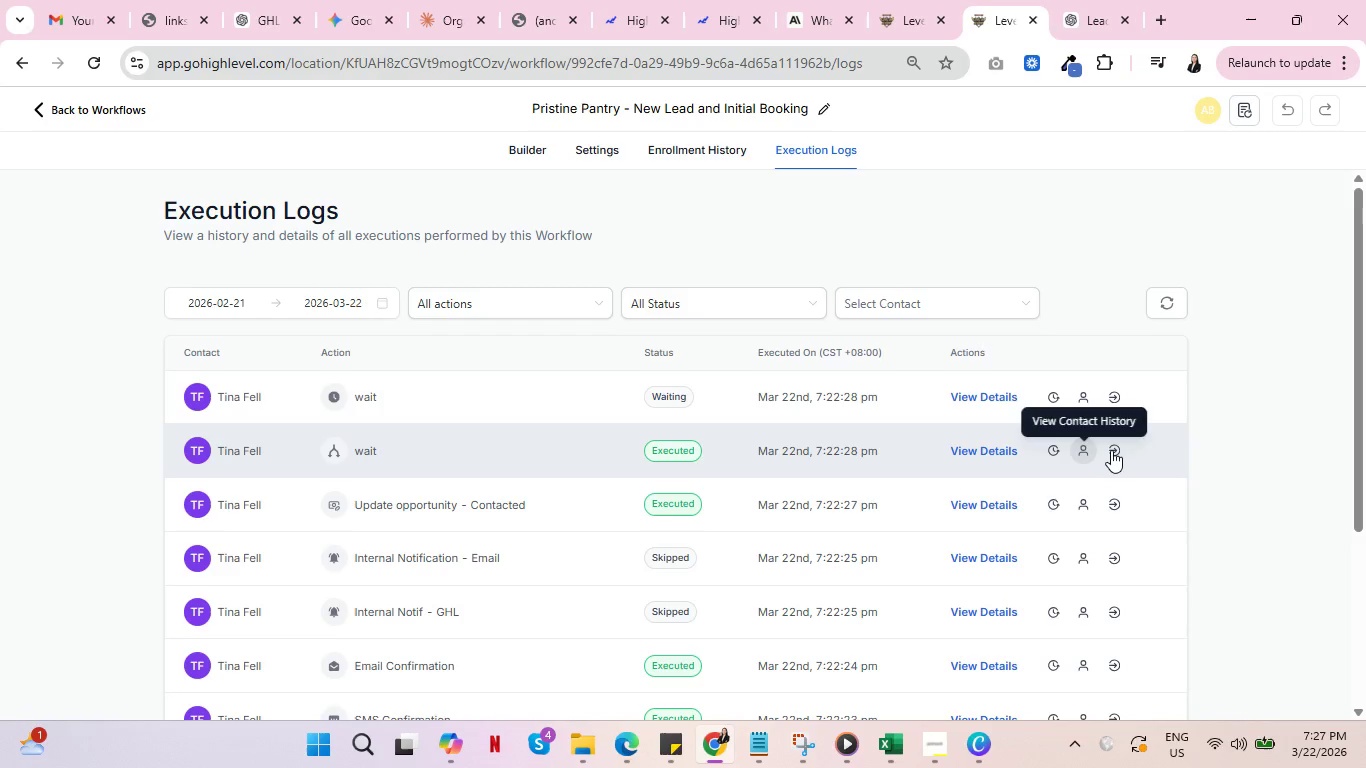 
left_click([1112, 450])
 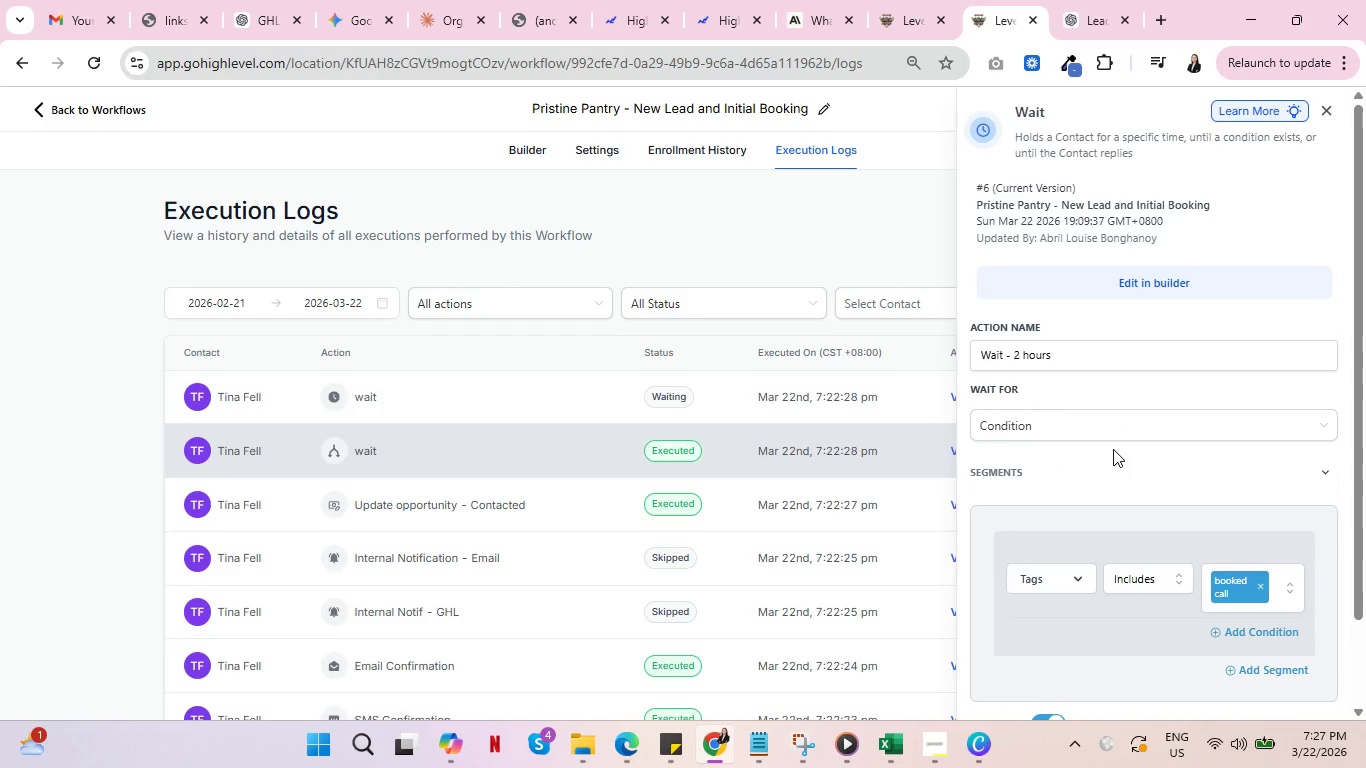 
scroll: coordinate [1107, 438], scroll_direction: down, amount: 3.0
 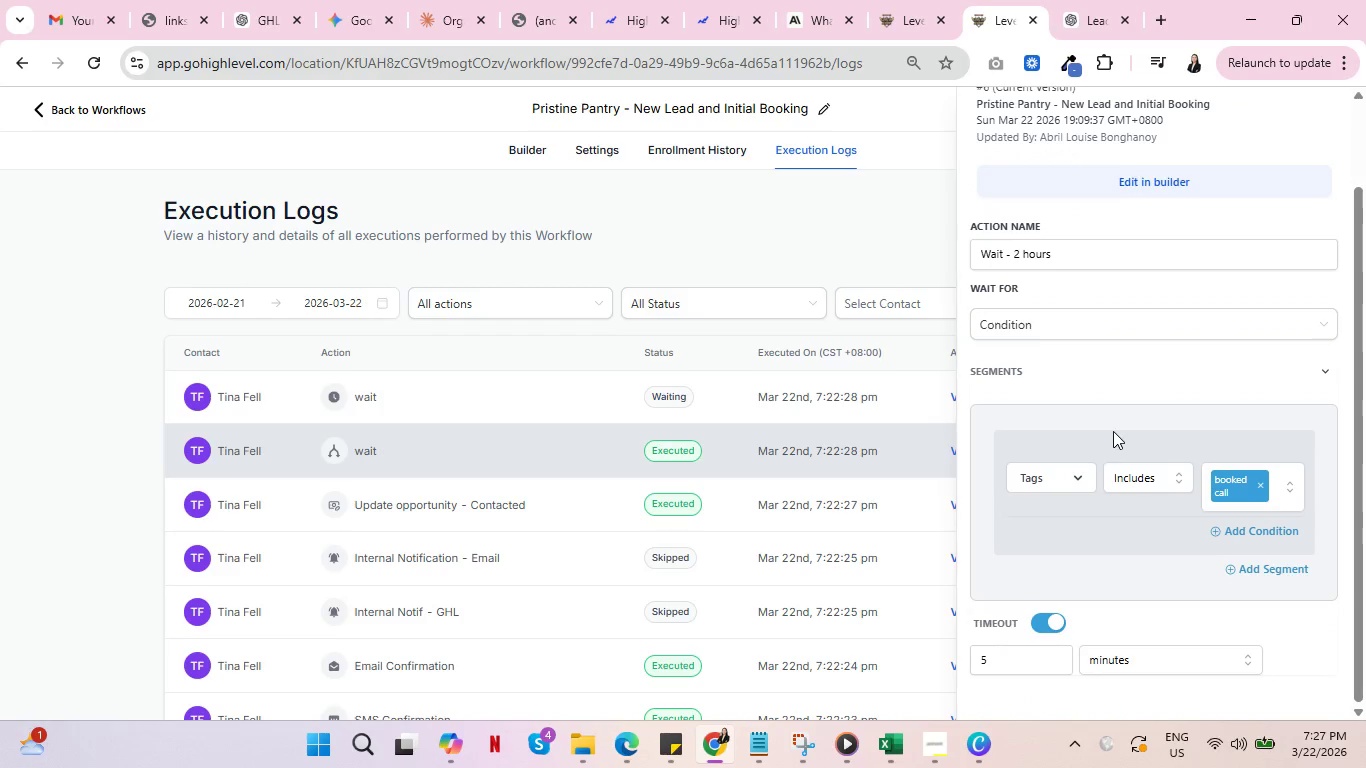 
left_click([759, 227])
 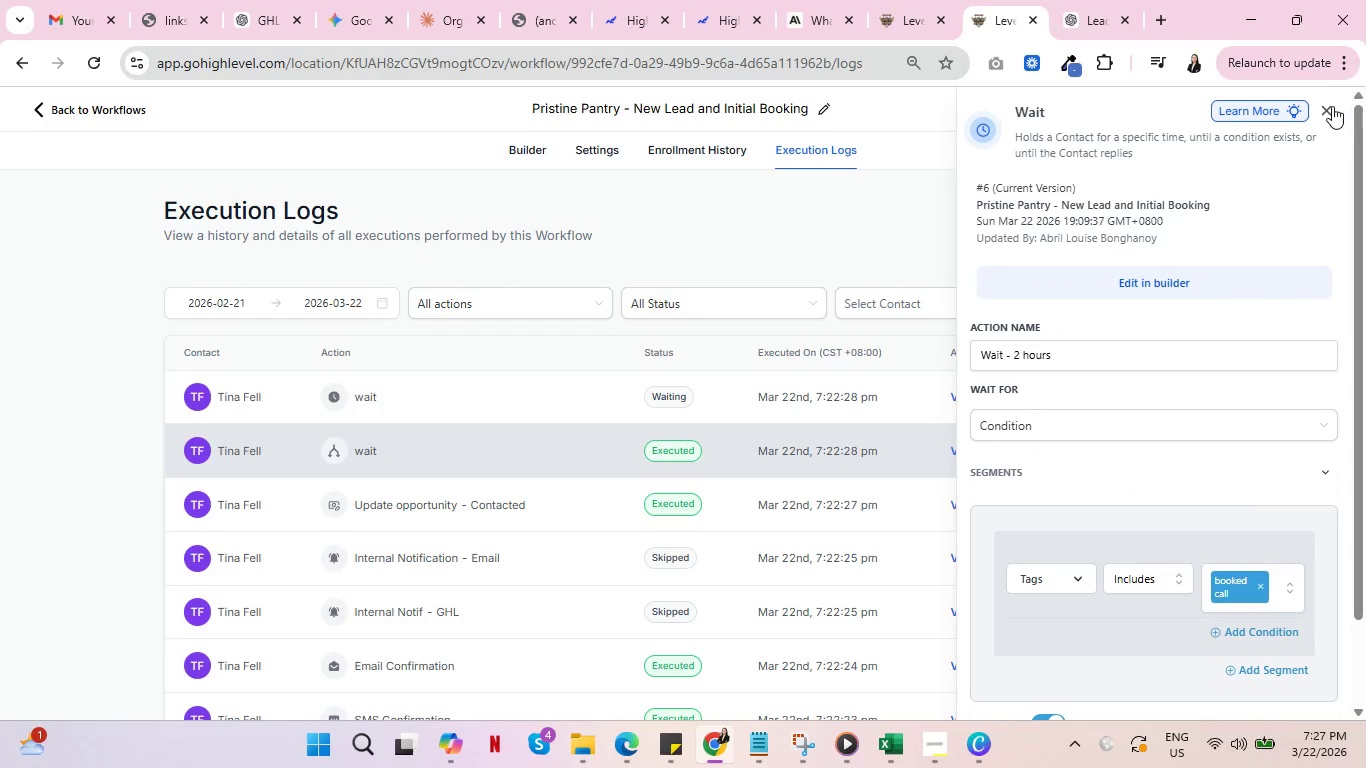 
scroll: coordinate [1113, 427], scroll_direction: up, amount: 3.0
 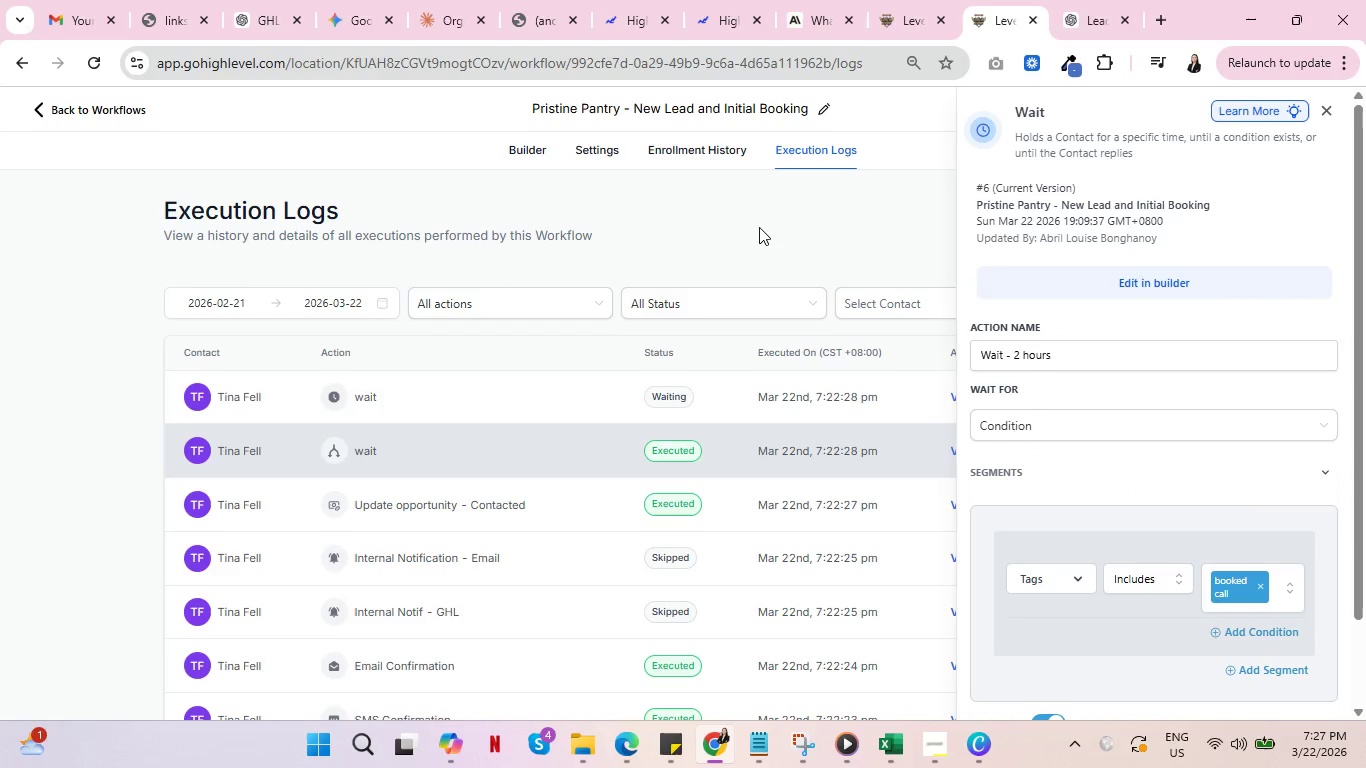 
left_click([1332, 106])
 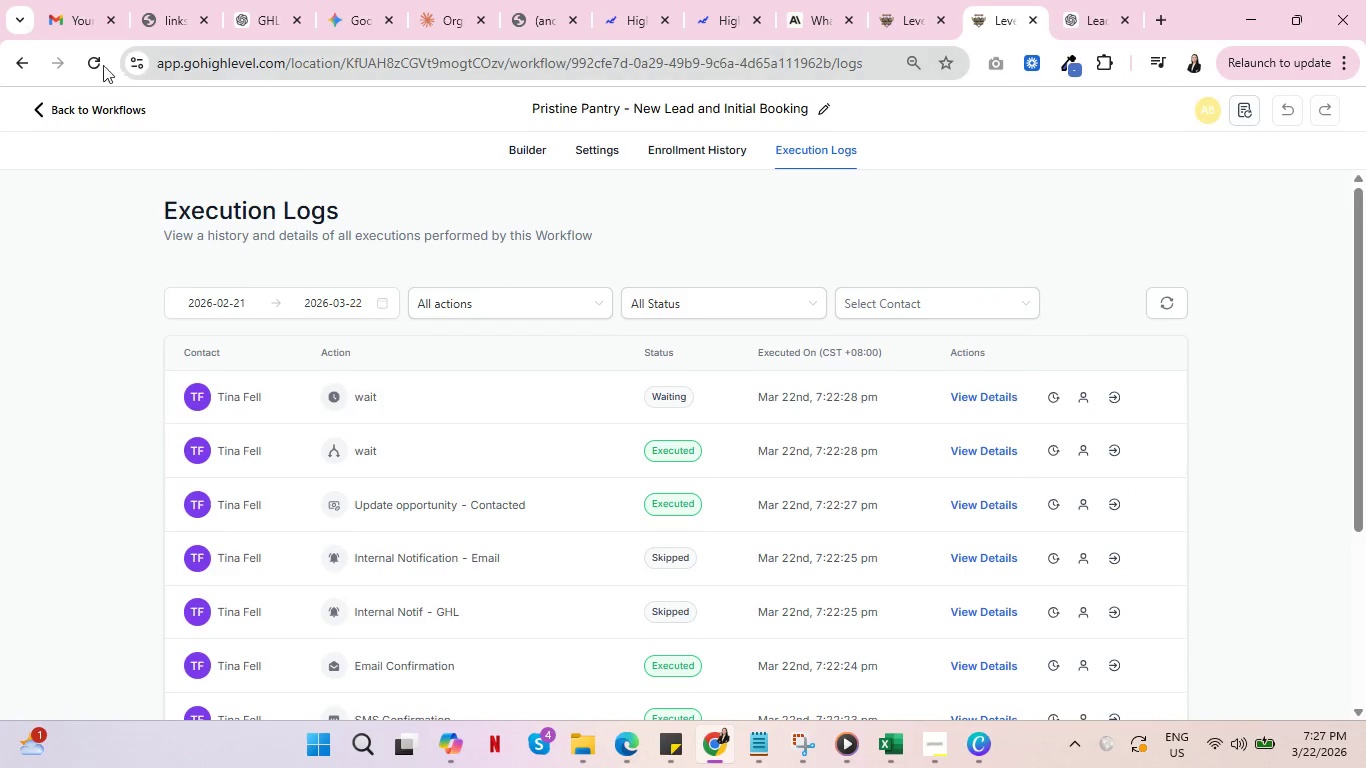 
left_click([98, 62])
 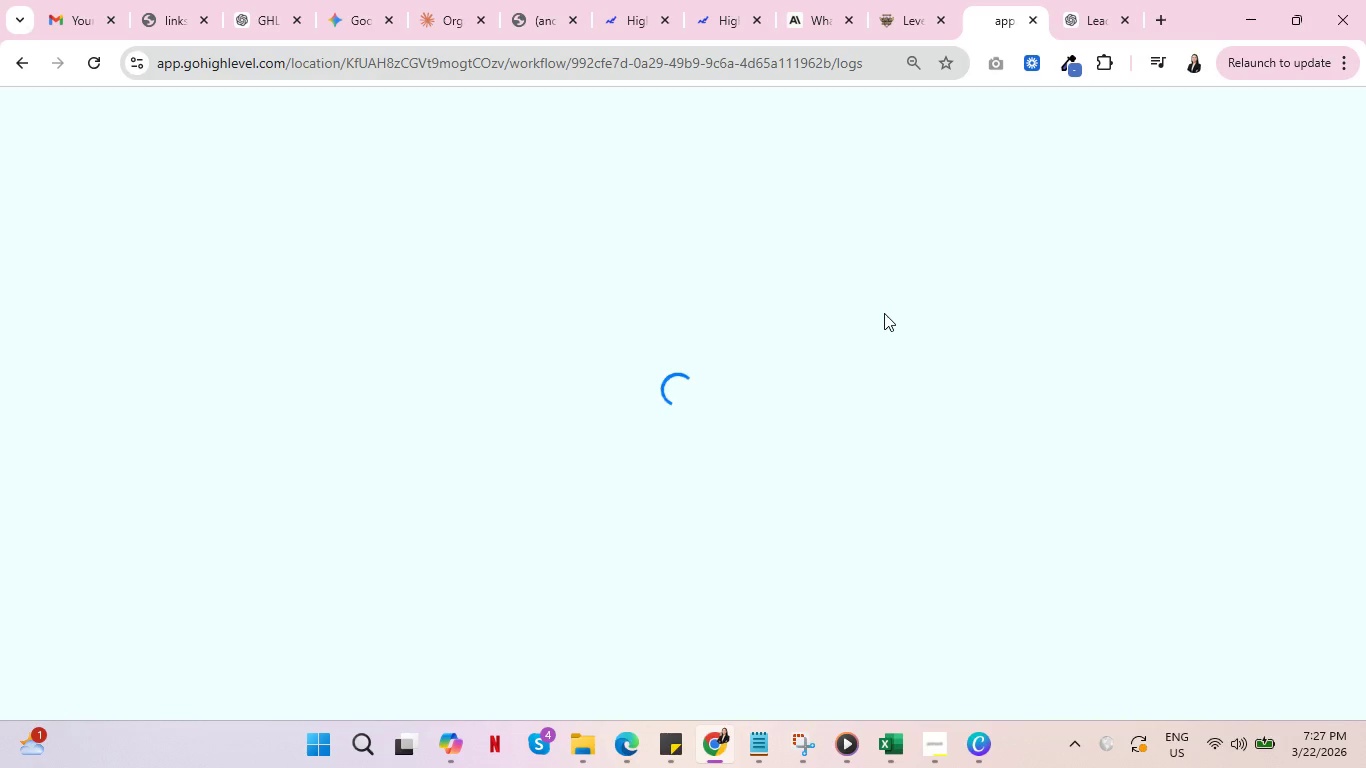 
left_click([891, 0])
 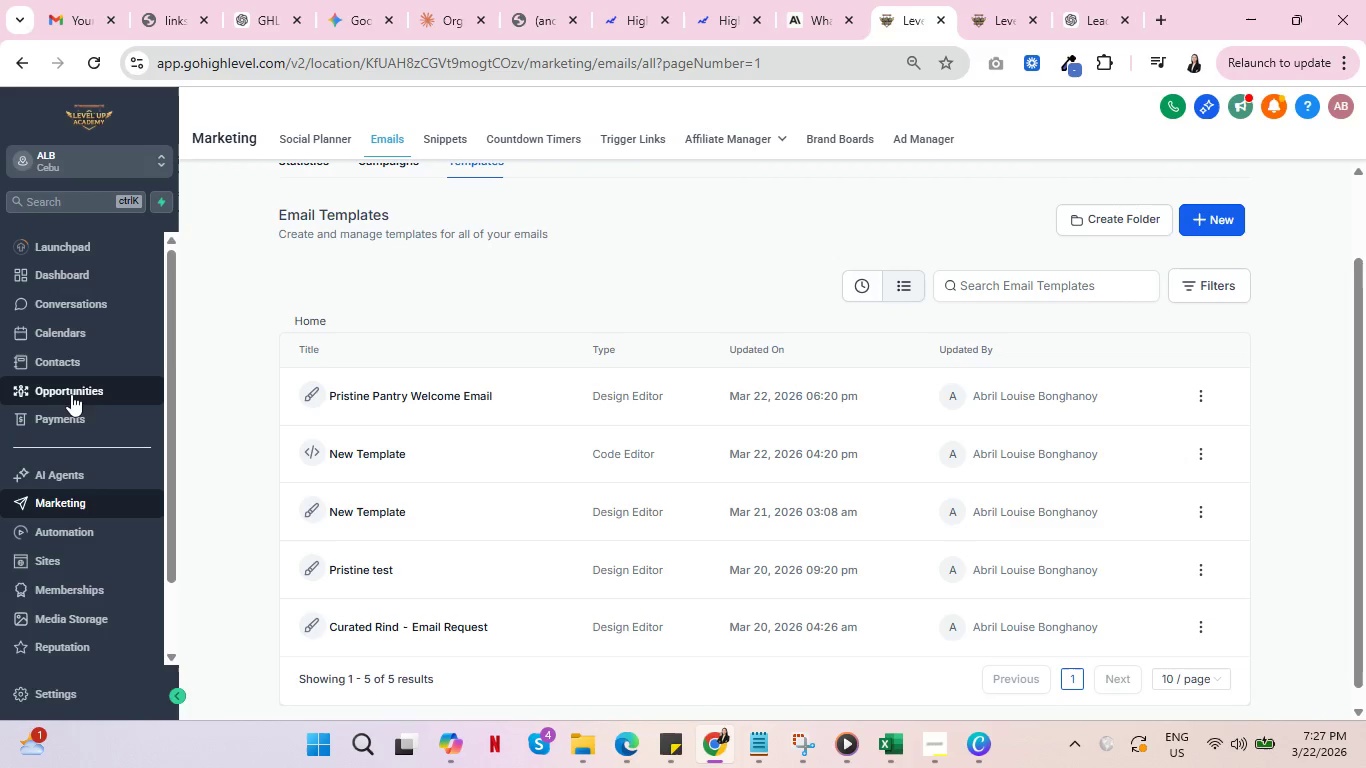 
left_click([71, 388])
 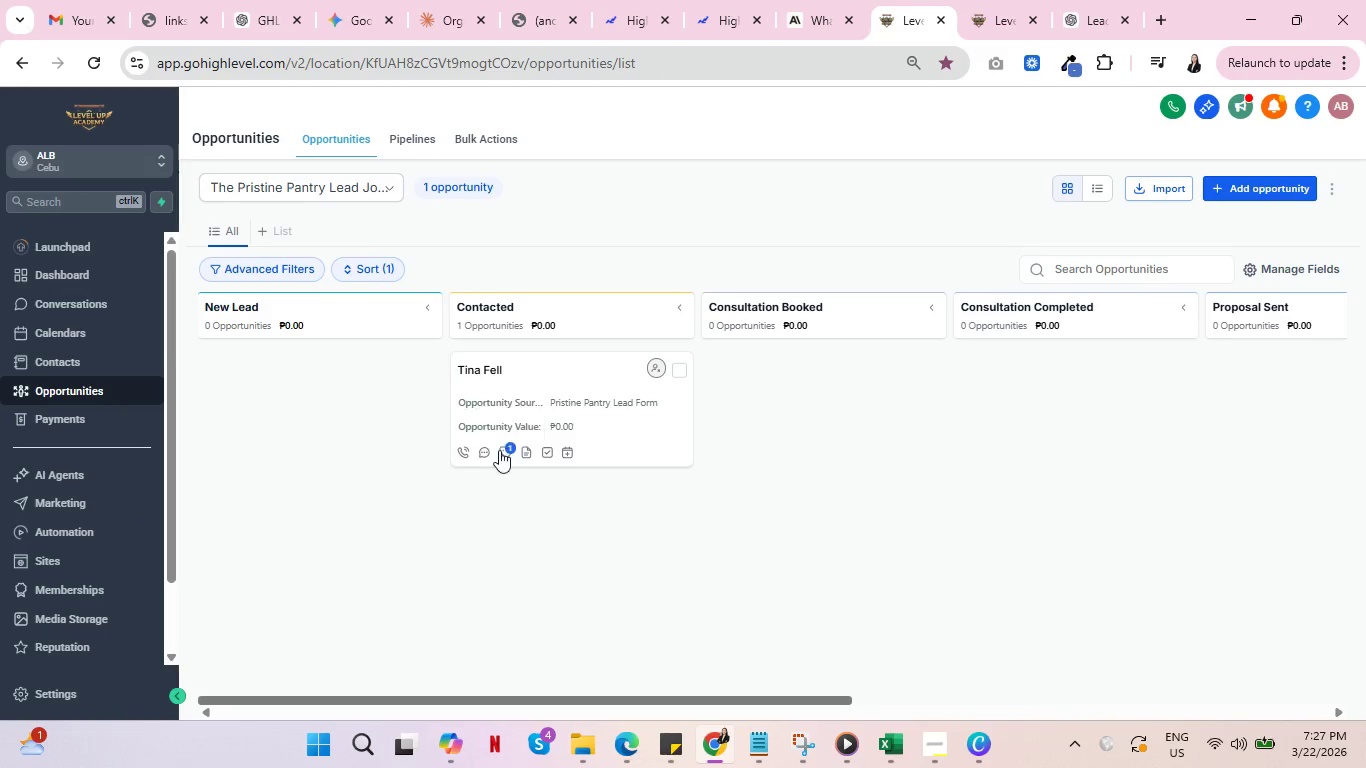 
wait(6.42)
 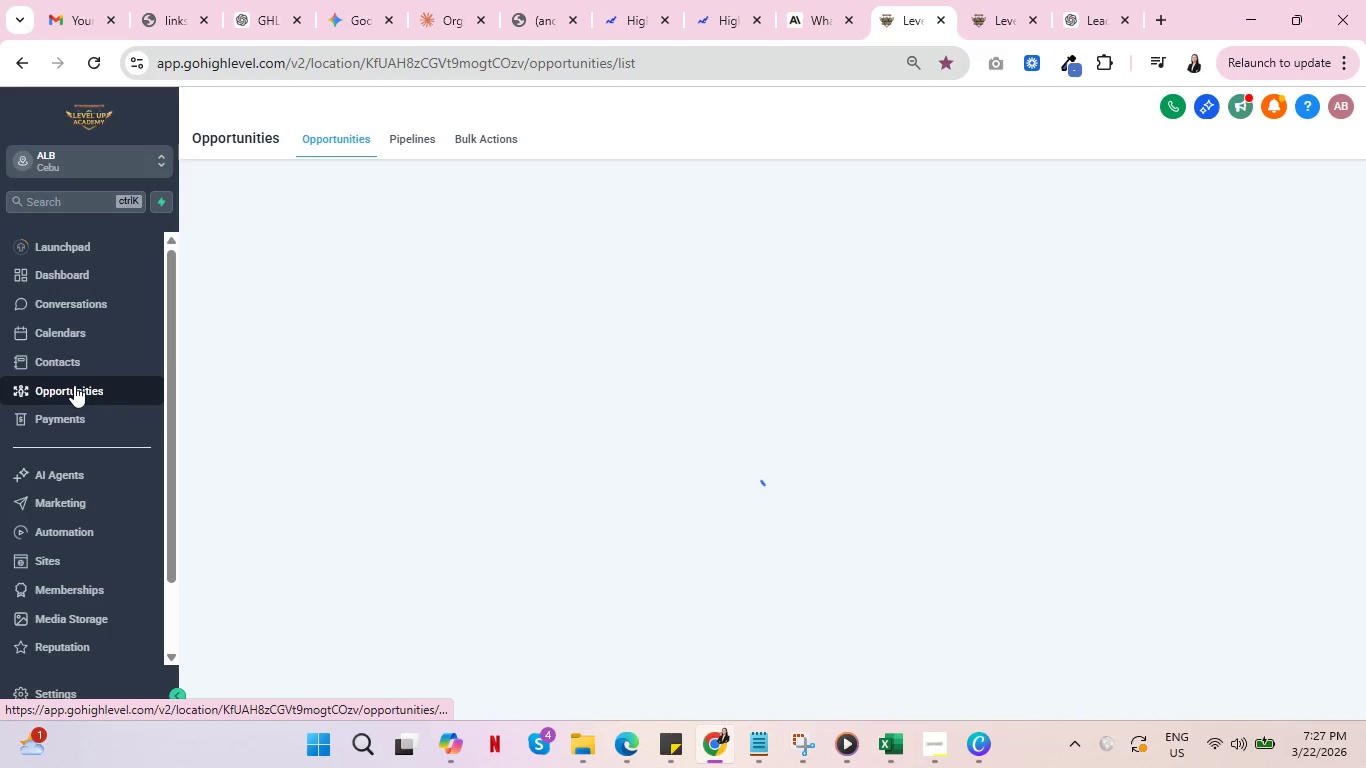 
left_click([91, 58])
 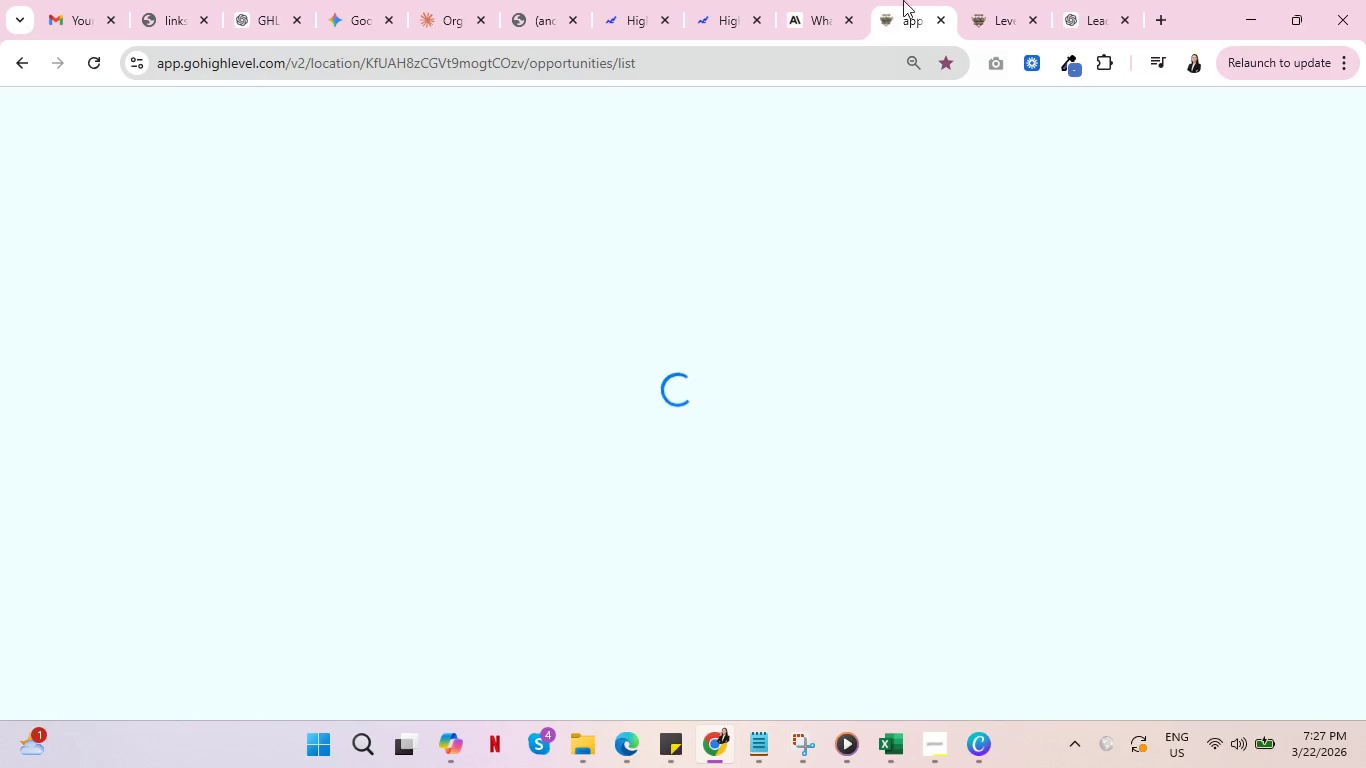 
left_click([988, 0])
 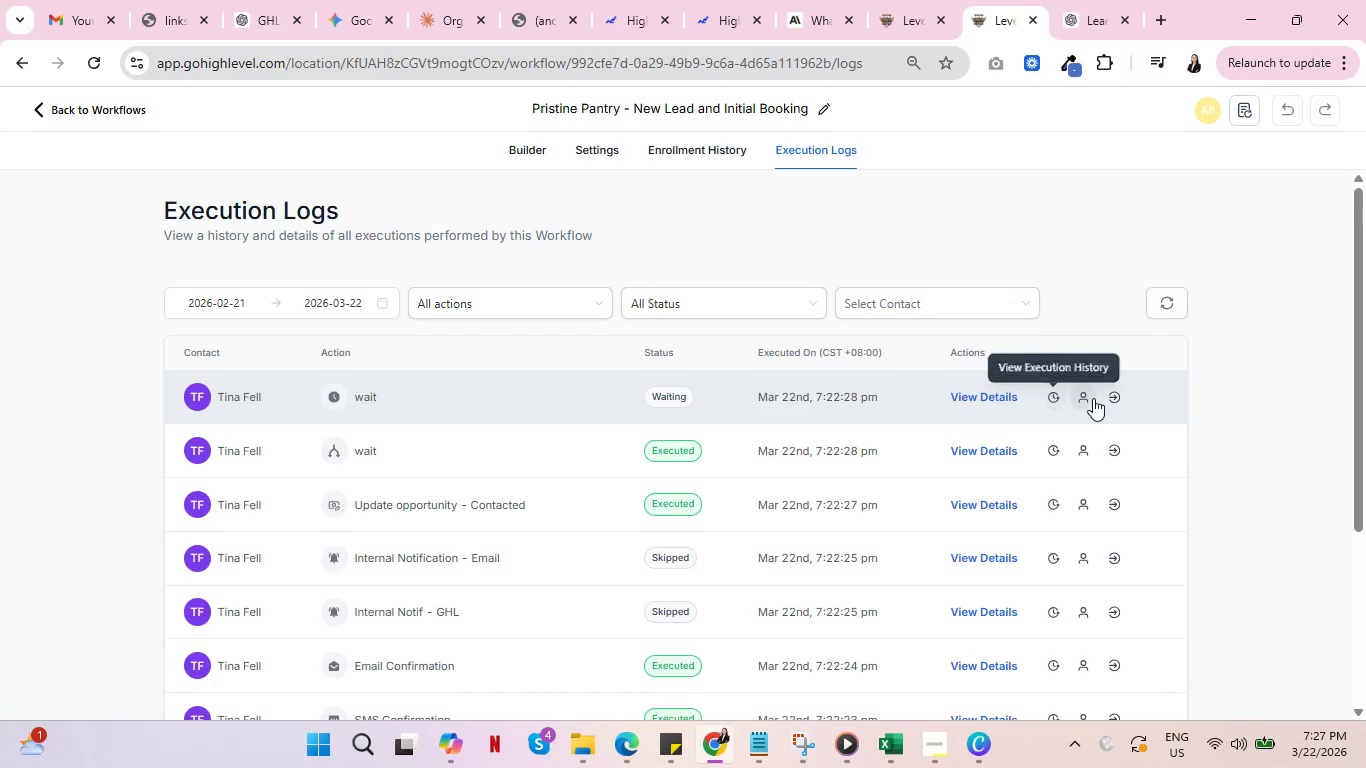 
wait(7.78)
 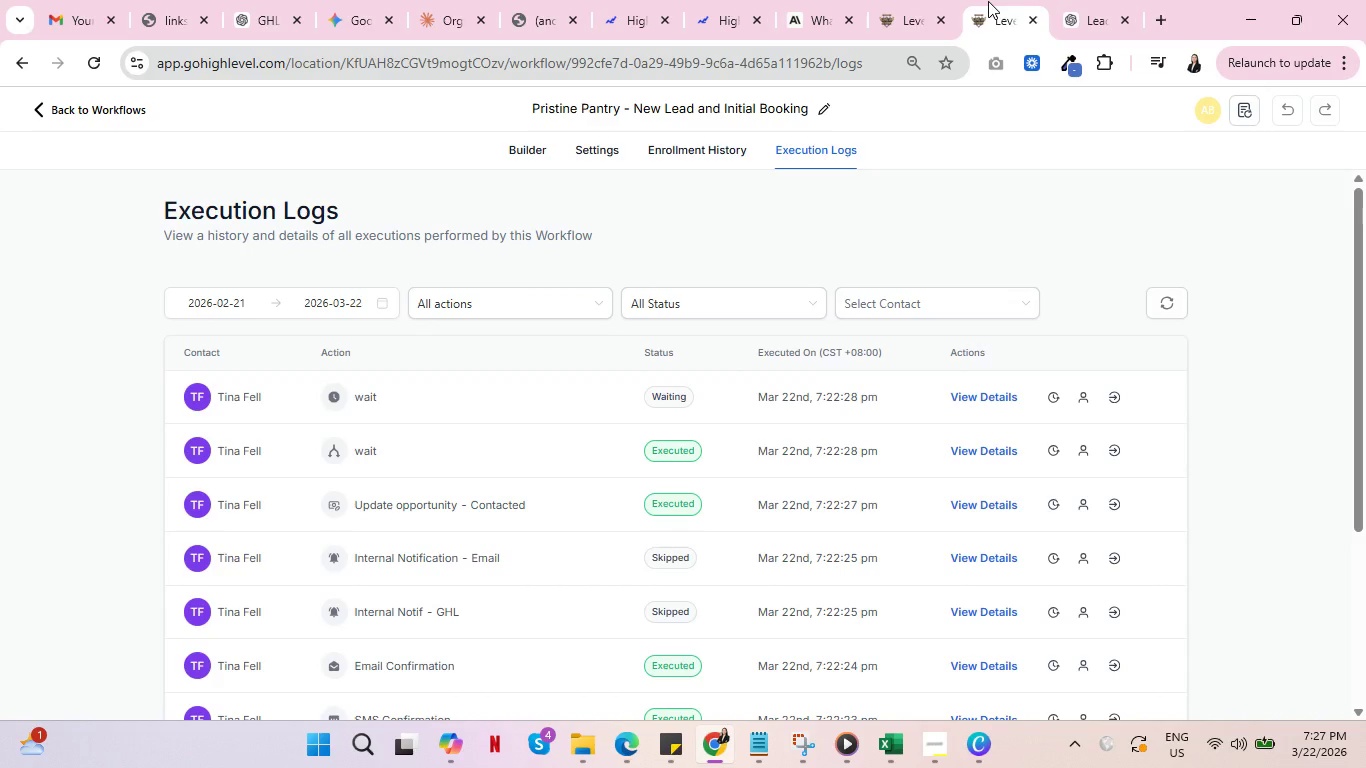 
left_click([719, 150])
 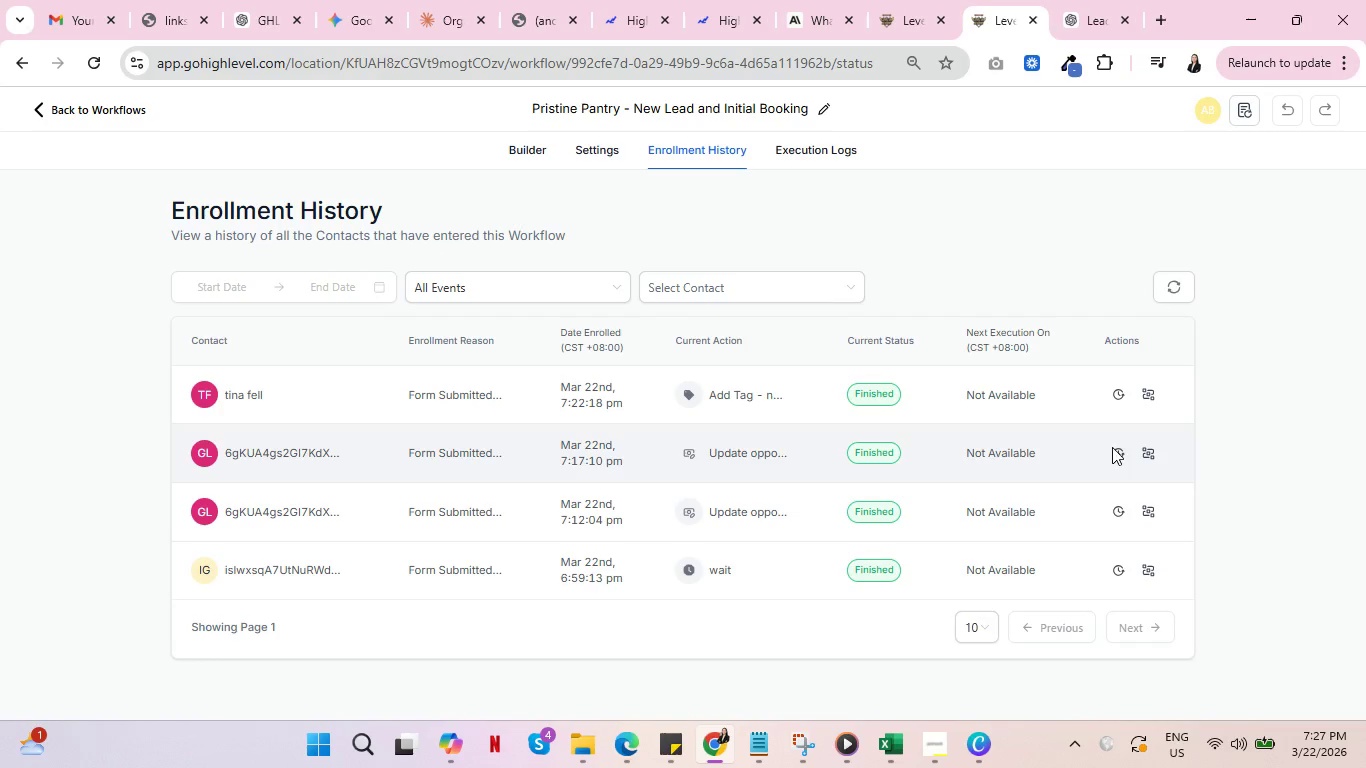 
left_click([1152, 392])
 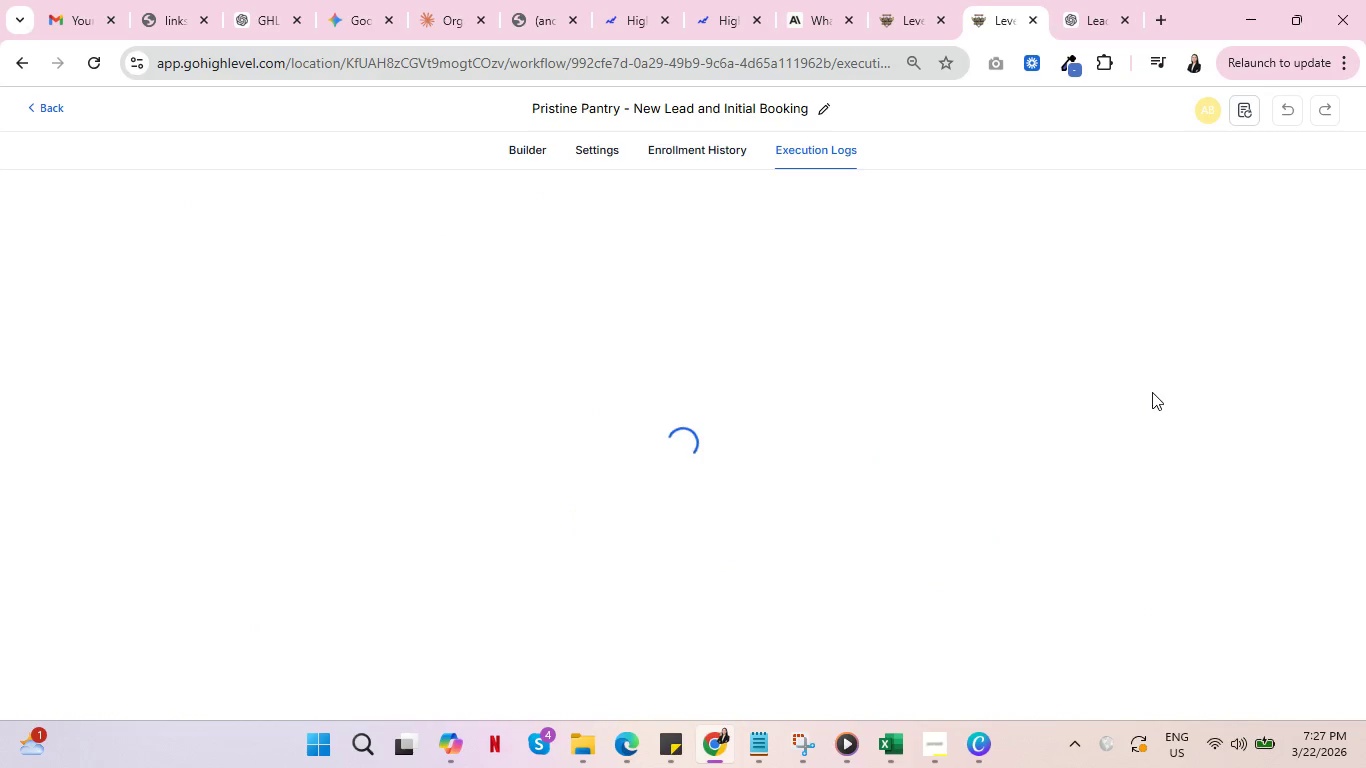 
left_click([923, 0])
 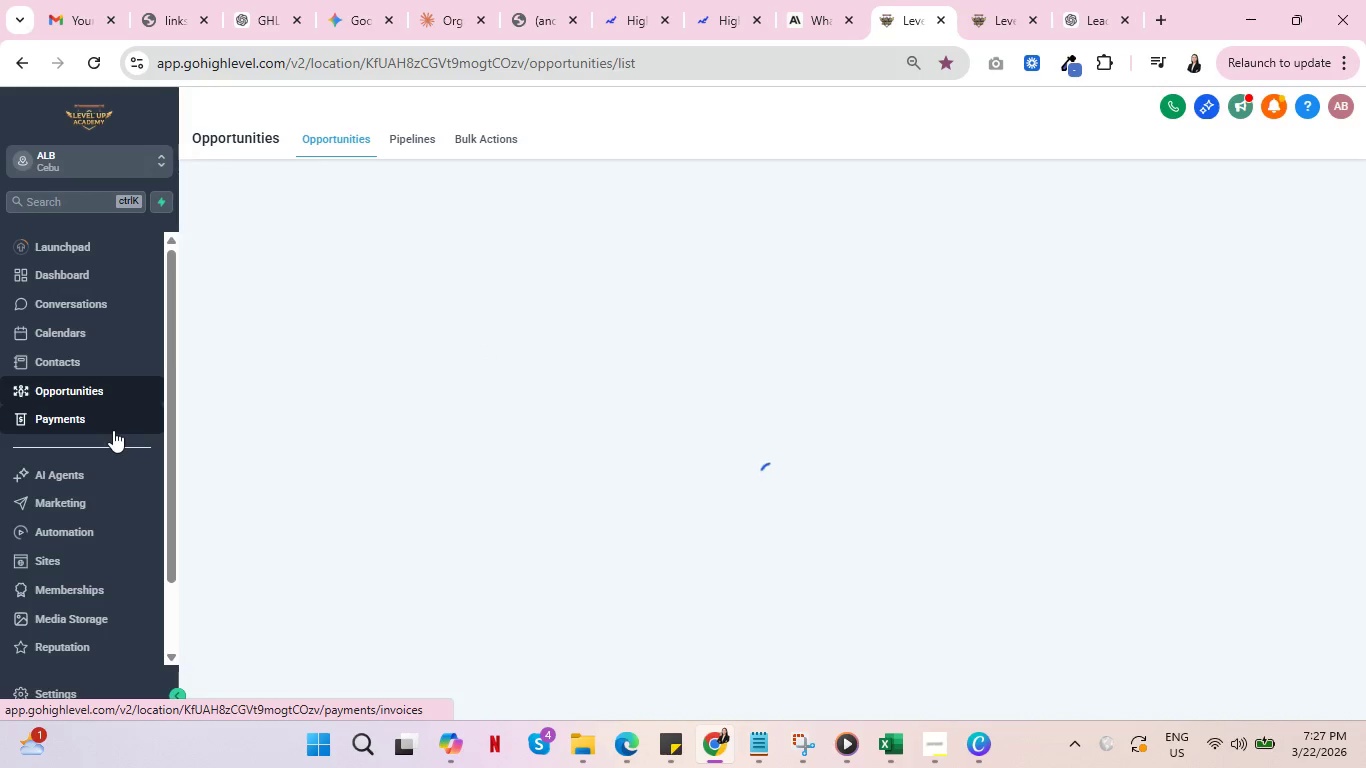 
wait(6.53)
 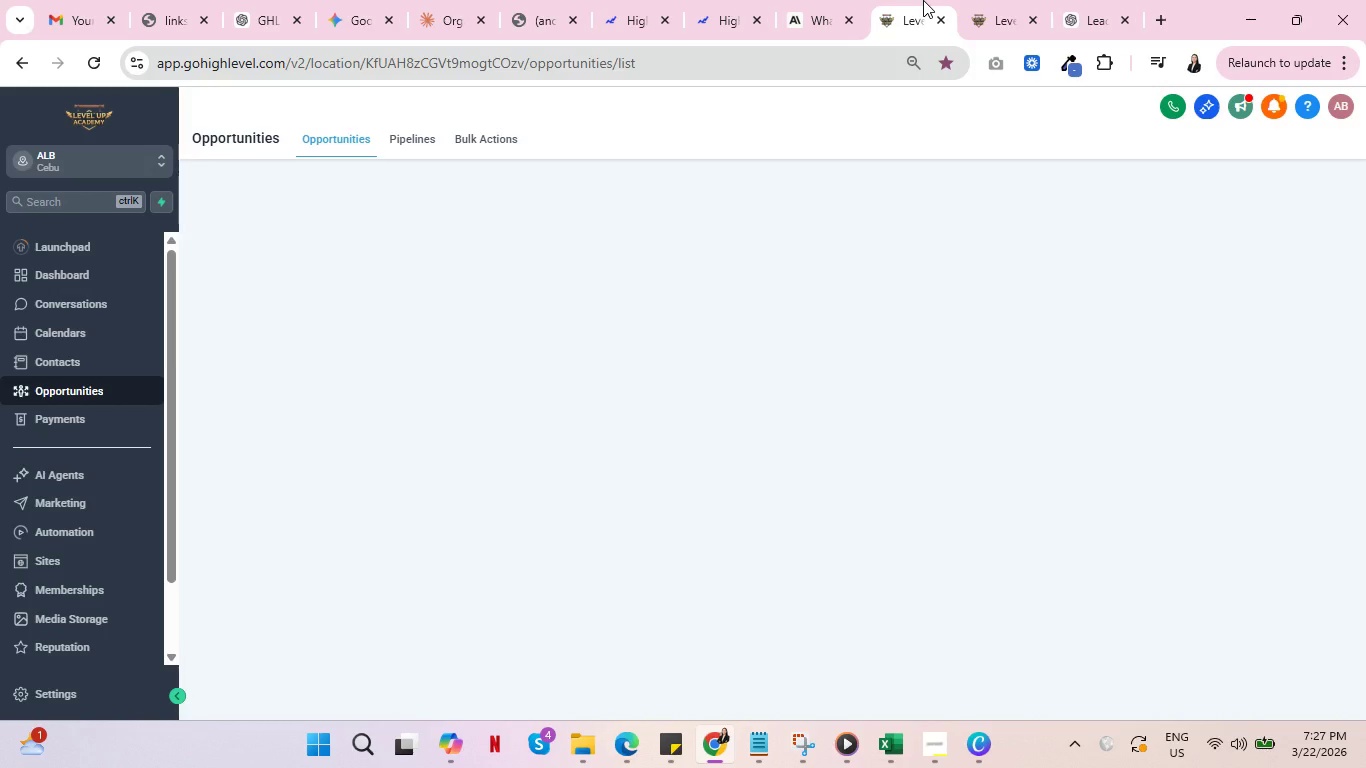 
mouse_move([515, 422])
 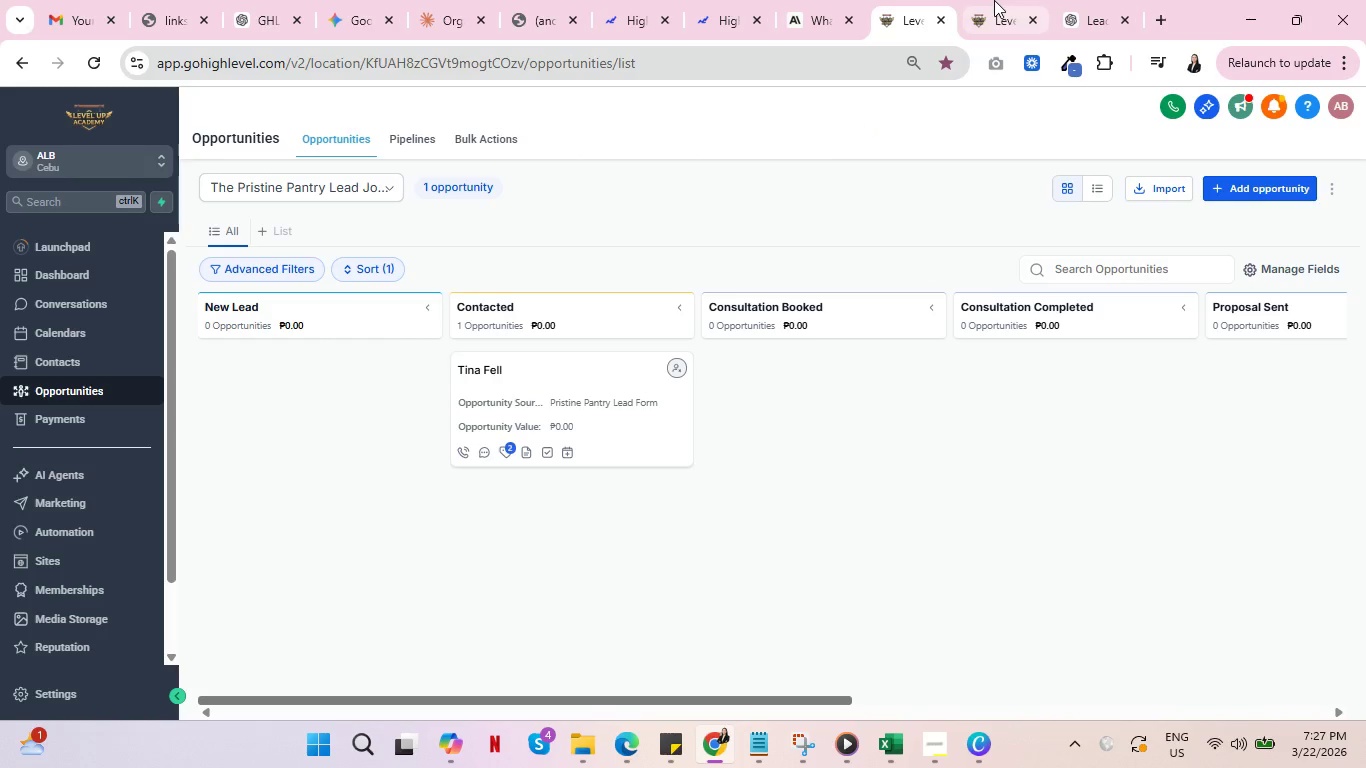 
left_click([994, 0])
 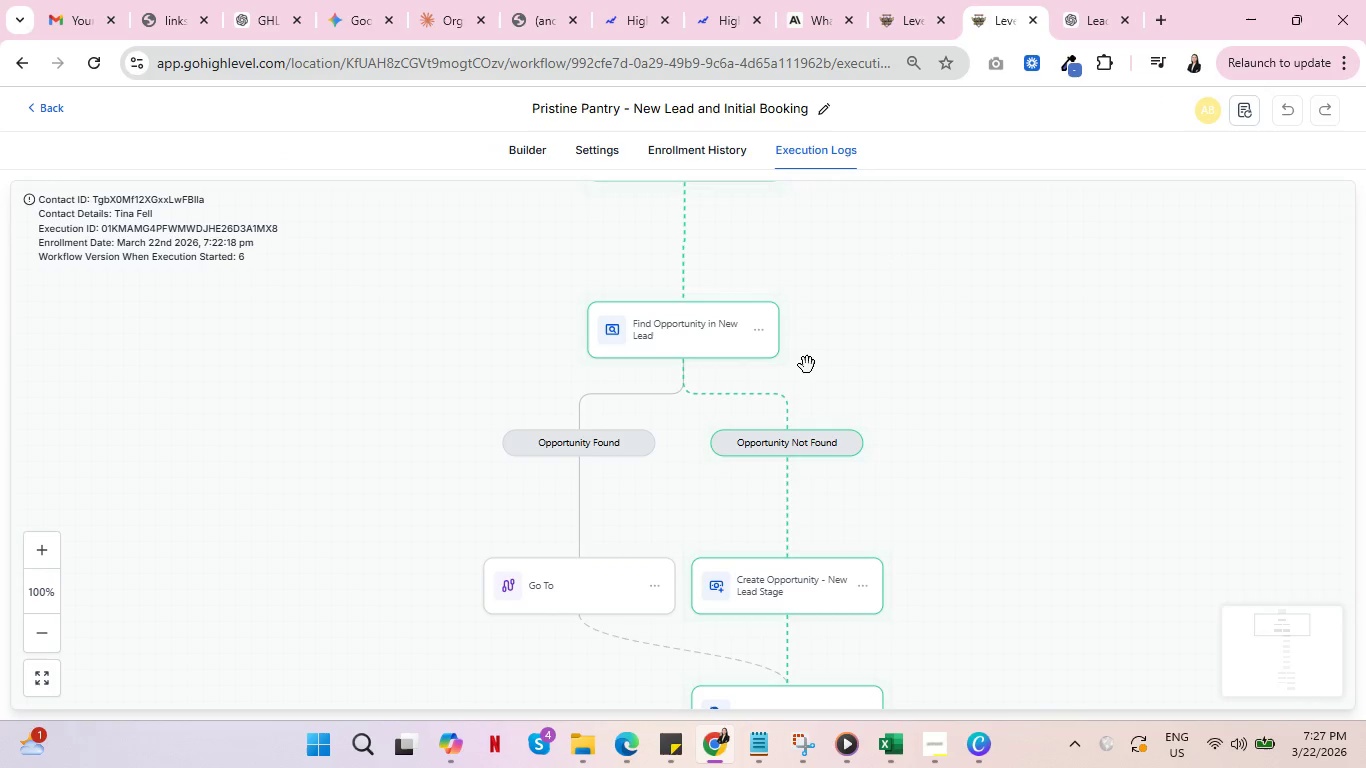 
scroll: coordinate [836, 384], scroll_direction: up, amount: 3.0
 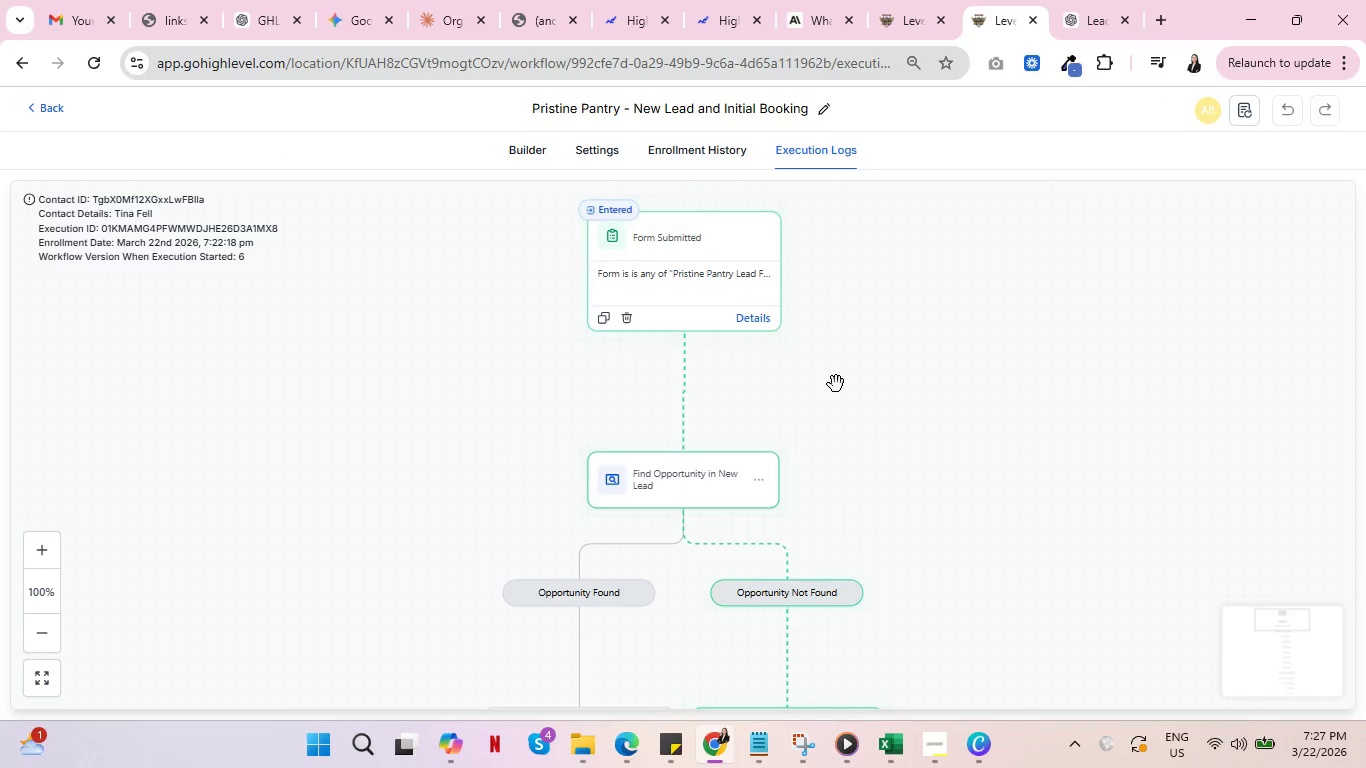 
scroll: coordinate [825, 409], scroll_direction: down, amount: 21.0
 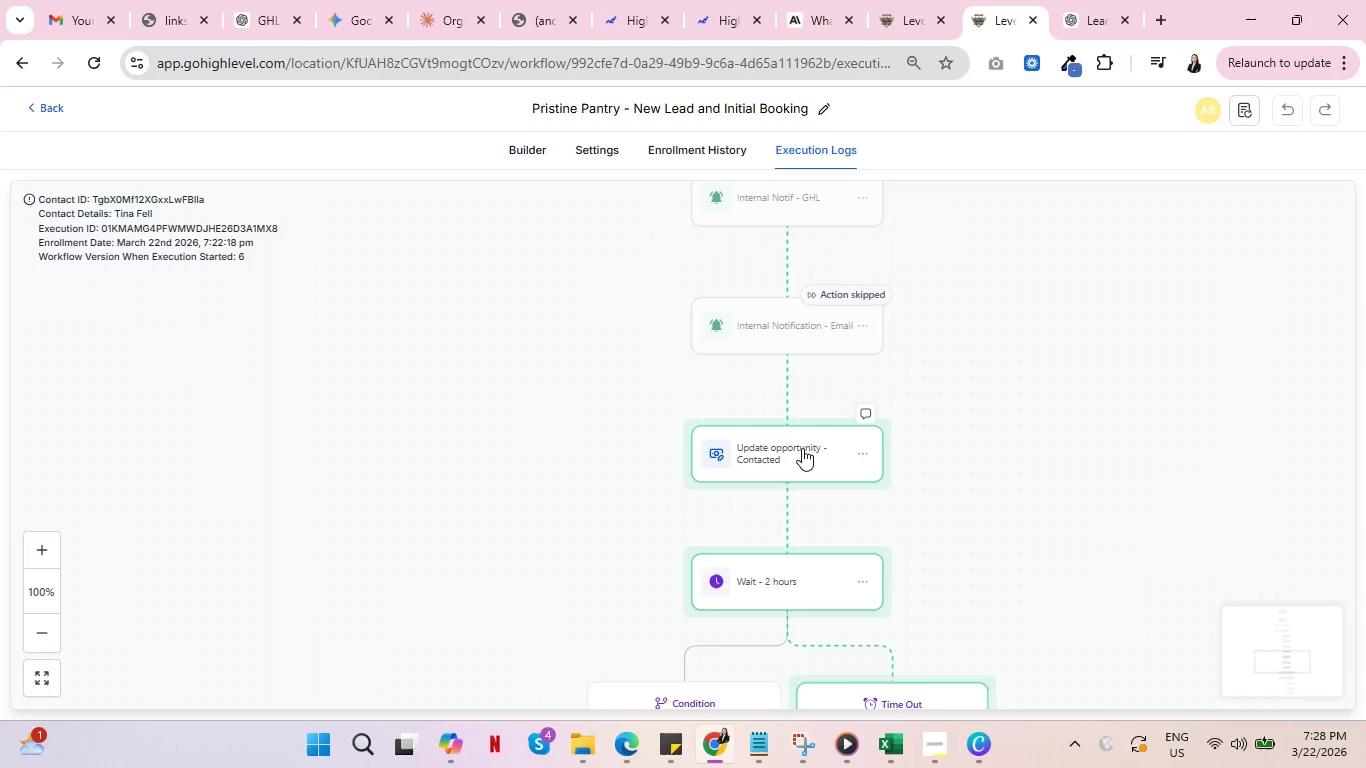 
scroll: coordinate [804, 448], scroll_direction: down, amount: 4.0
 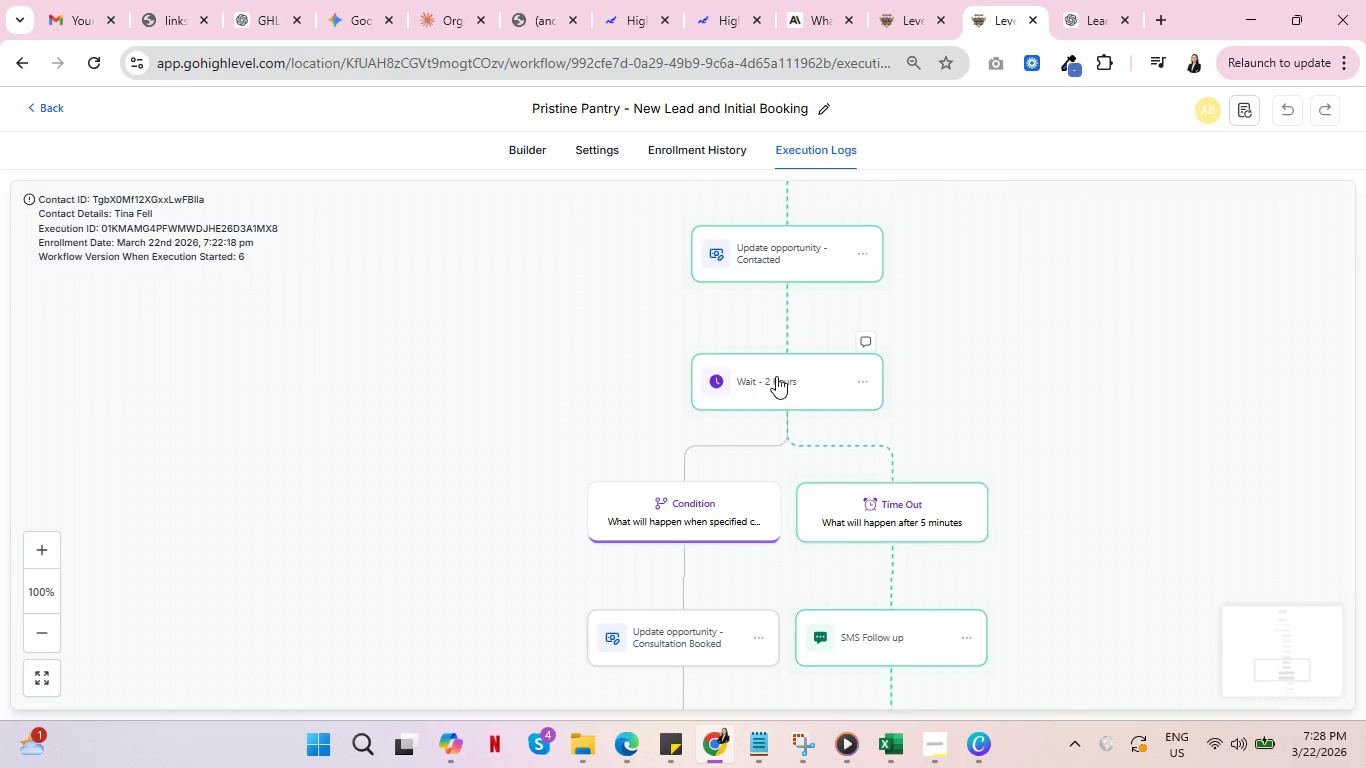 
wait(5.95)
 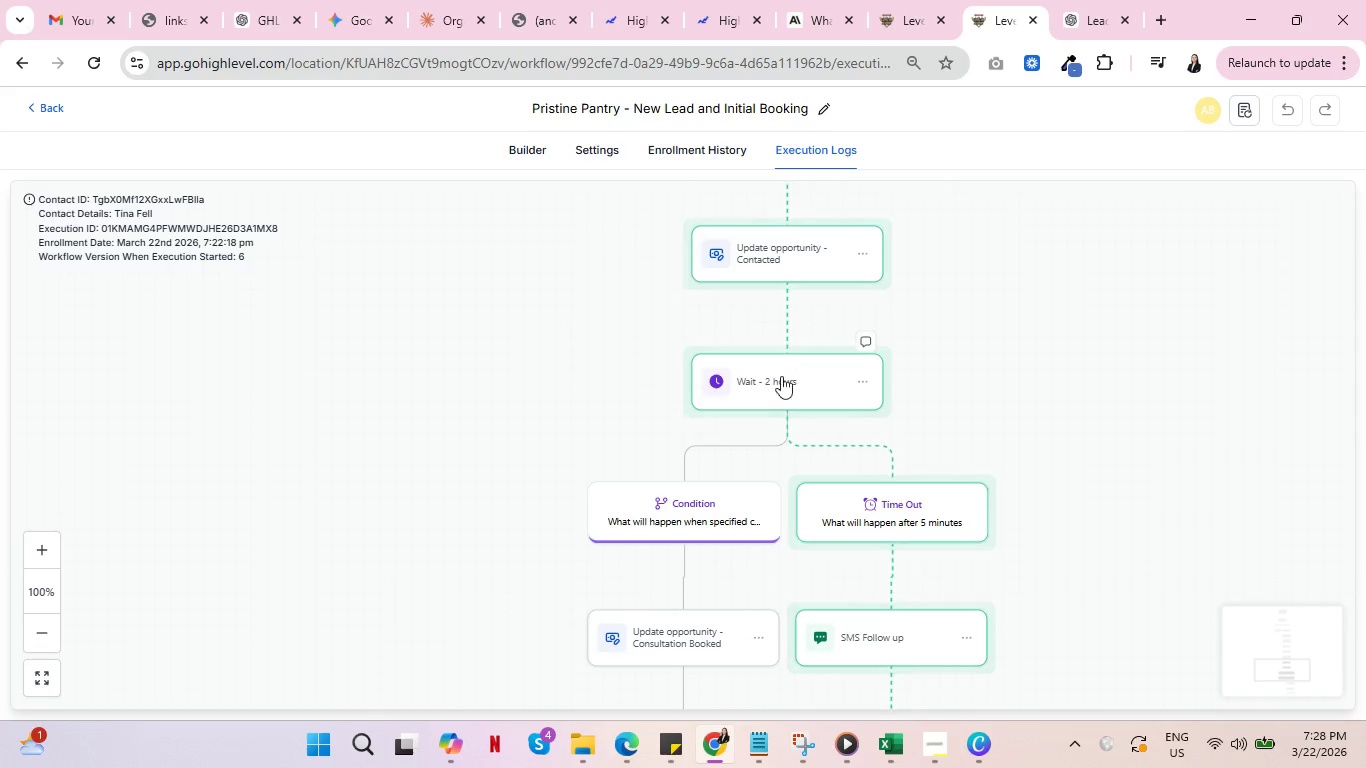 
scroll: coordinate [796, 378], scroll_direction: up, amount: 4.0
 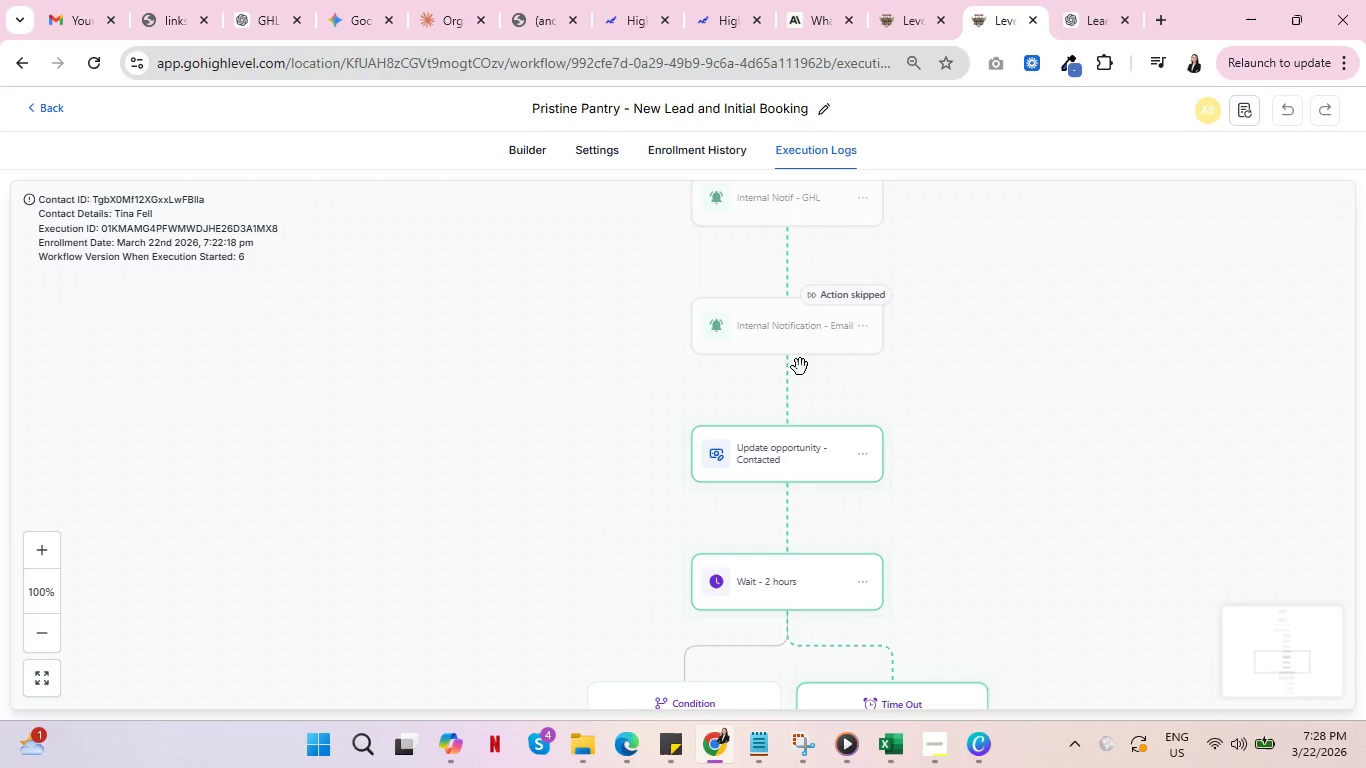 
scroll: coordinate [906, 593], scroll_direction: down, amount: 14.0
 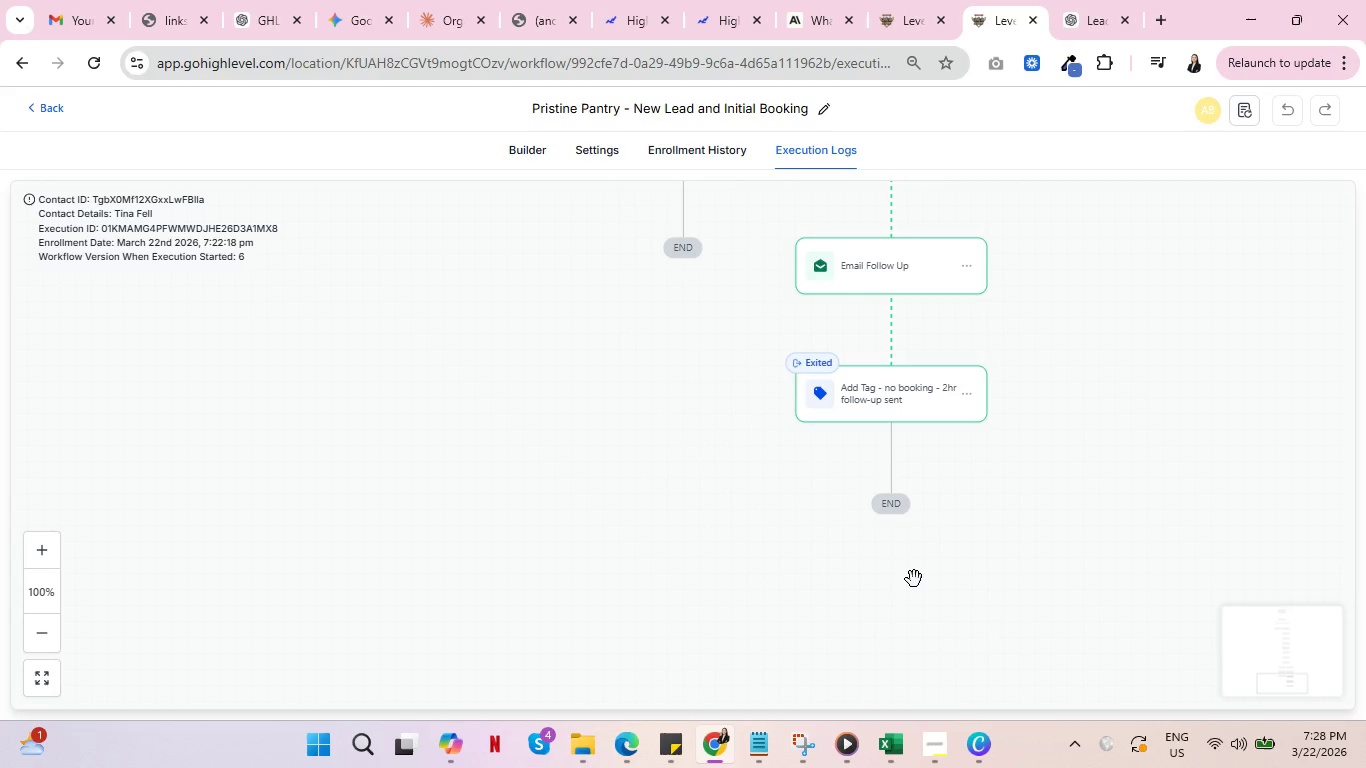 
scroll: coordinate [1066, 451], scroll_direction: up, amount: 23.0
 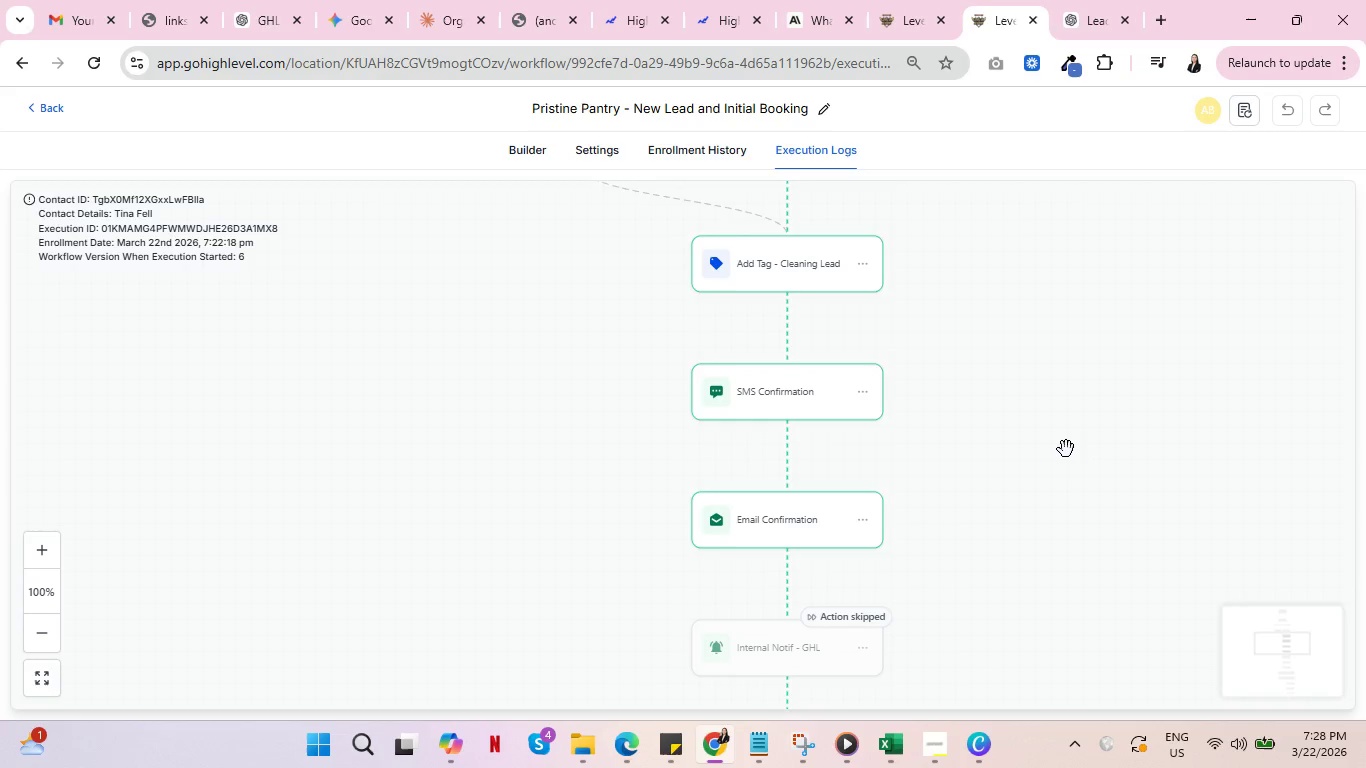 
scroll: coordinate [1066, 449], scroll_direction: down, amount: 8.0
 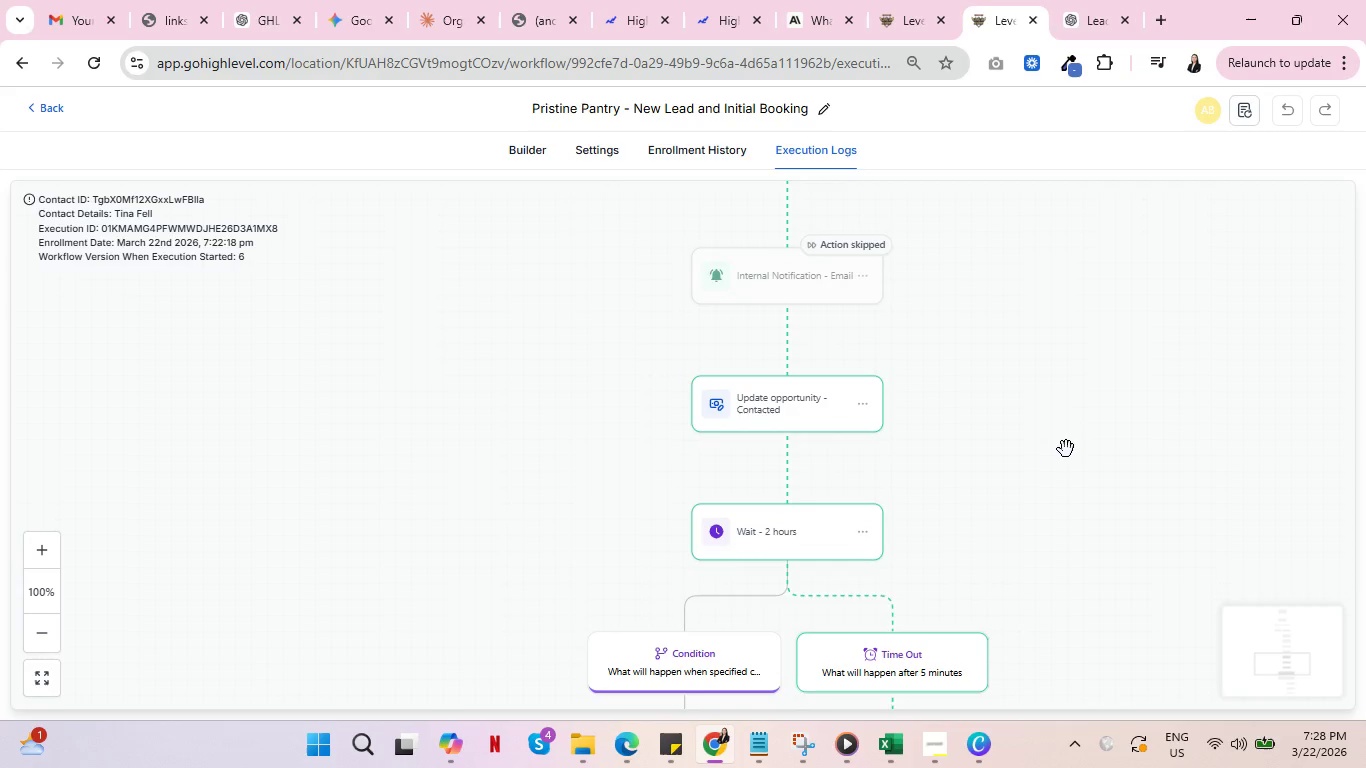 
wait(6.89)
 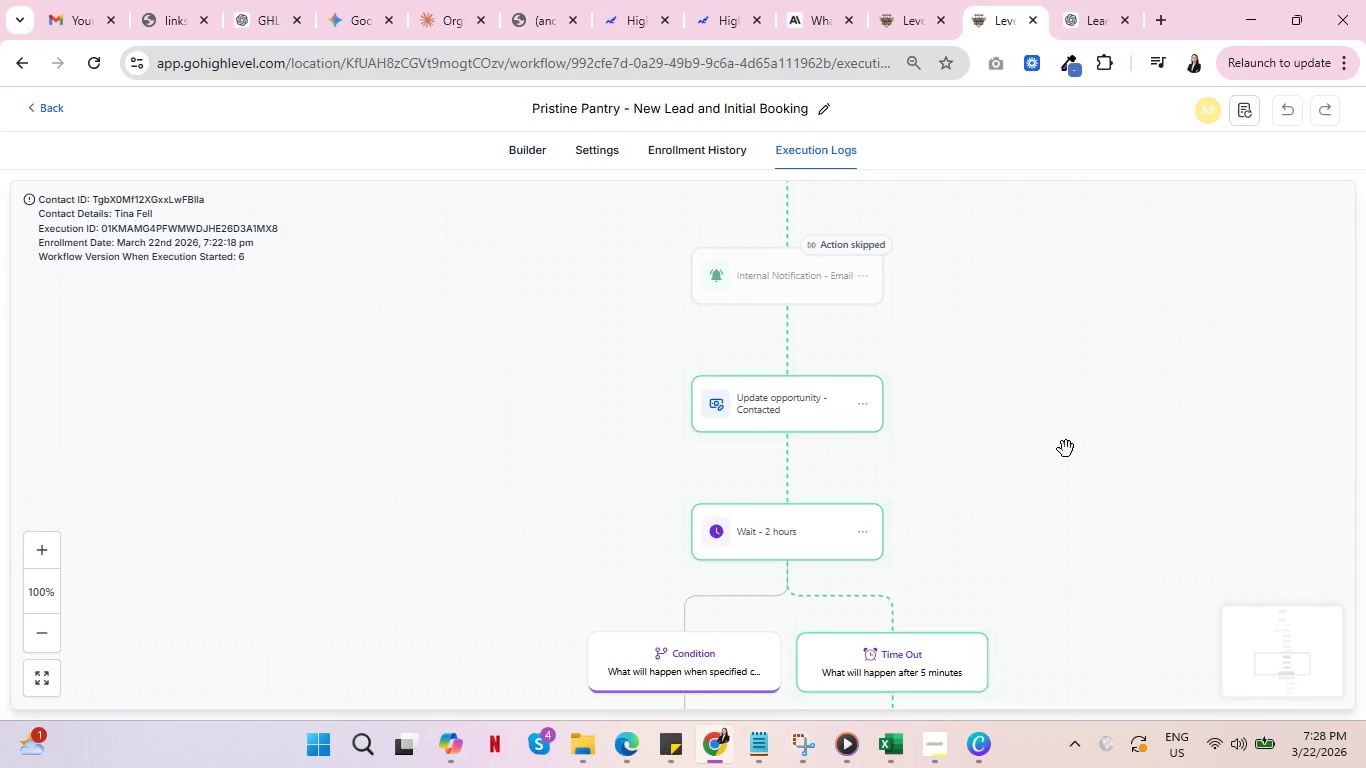 
scroll: coordinate [1066, 449], scroll_direction: down, amount: 3.0
 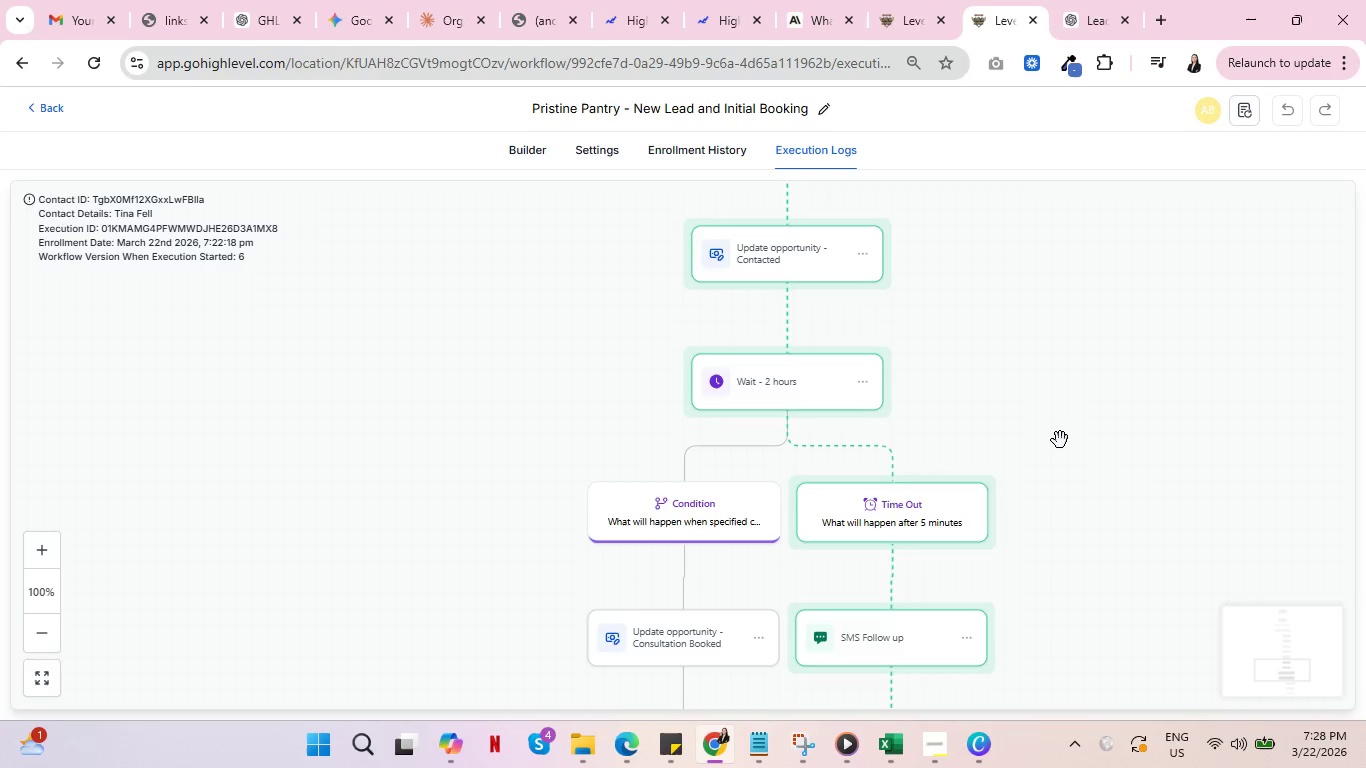 
wait(17.02)
 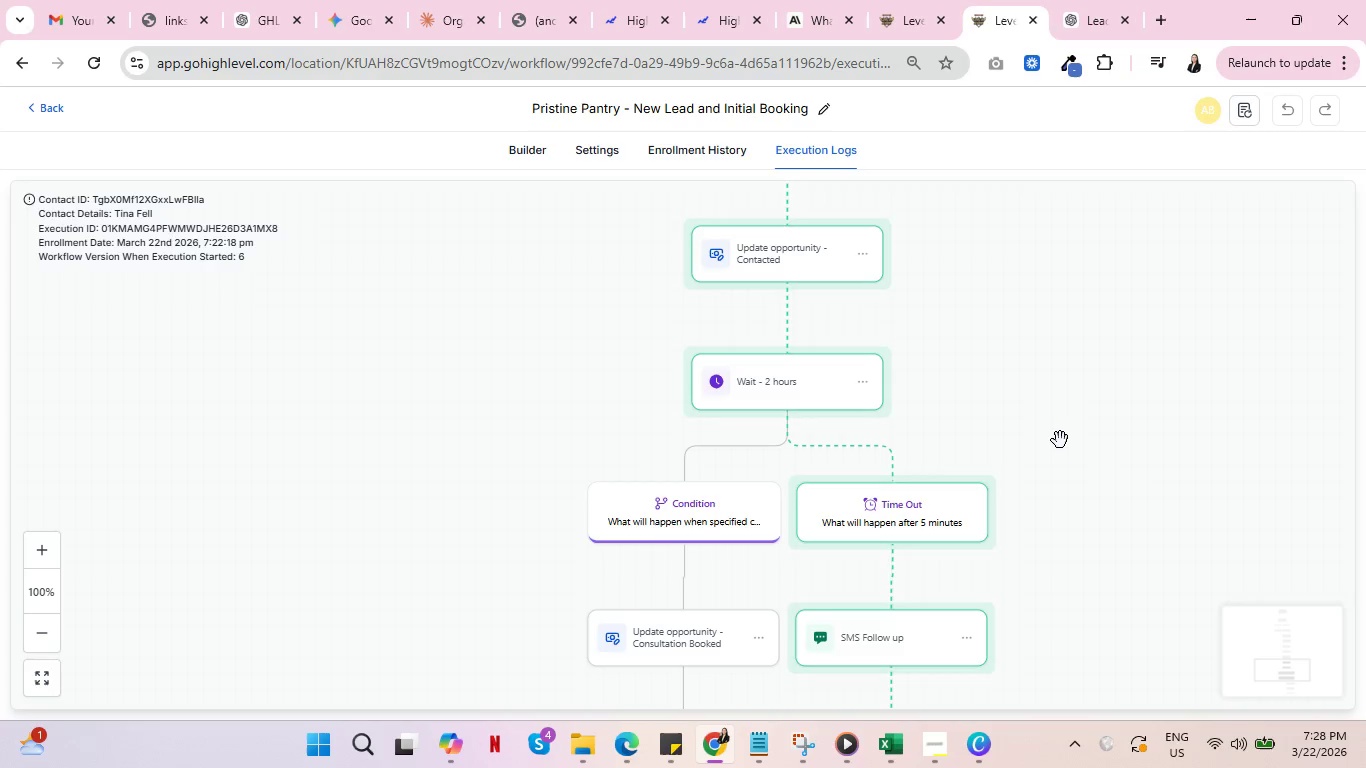 
scroll: coordinate [1062, 454], scroll_direction: up, amount: 12.0
 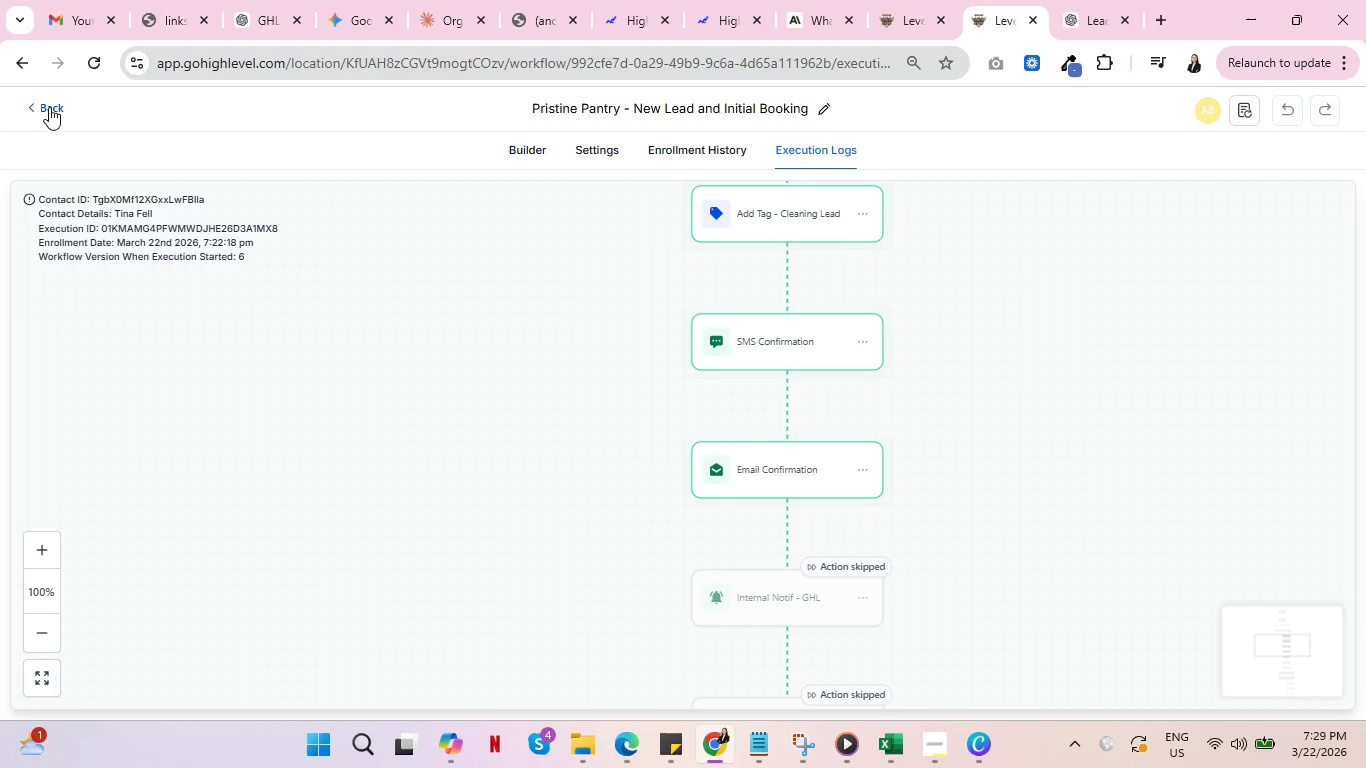 
scroll: coordinate [787, 523], scroll_direction: down, amount: 17.0
 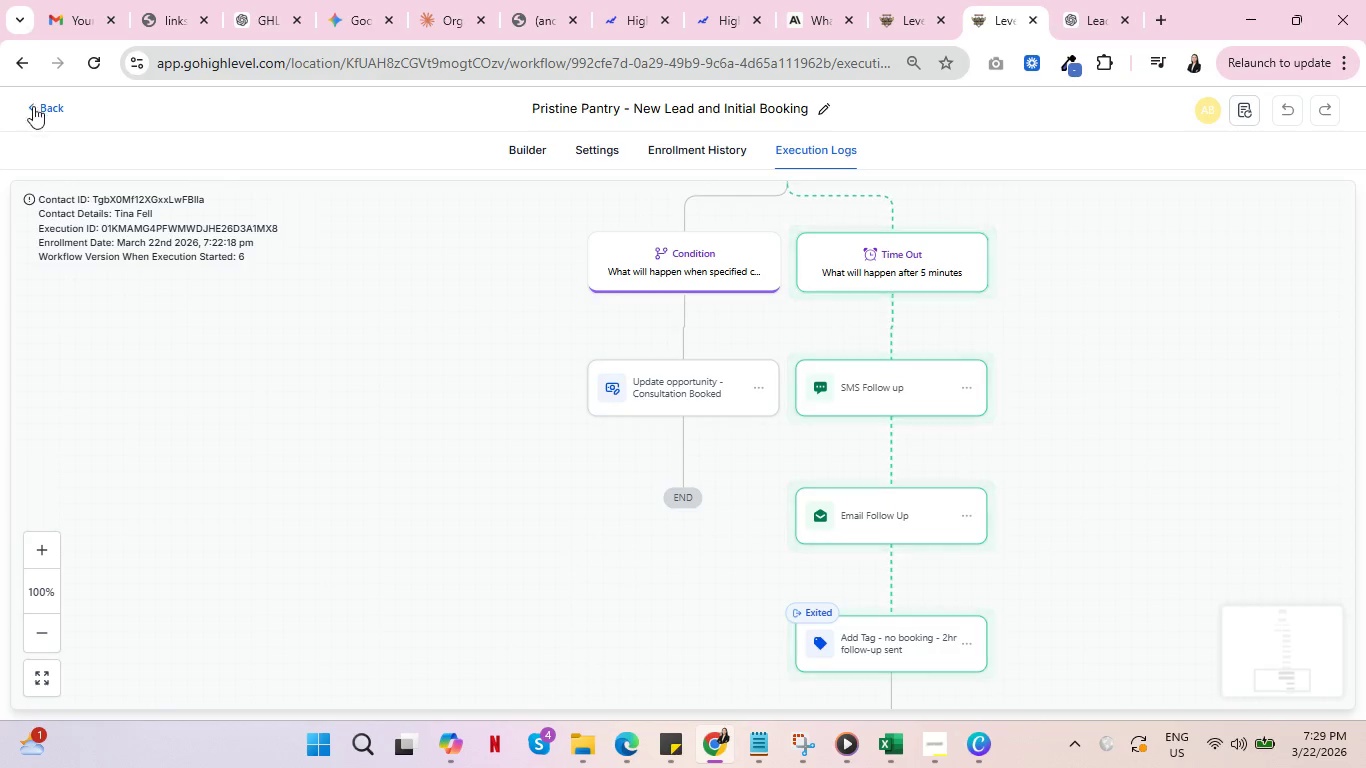 
left_click([42, 110])
 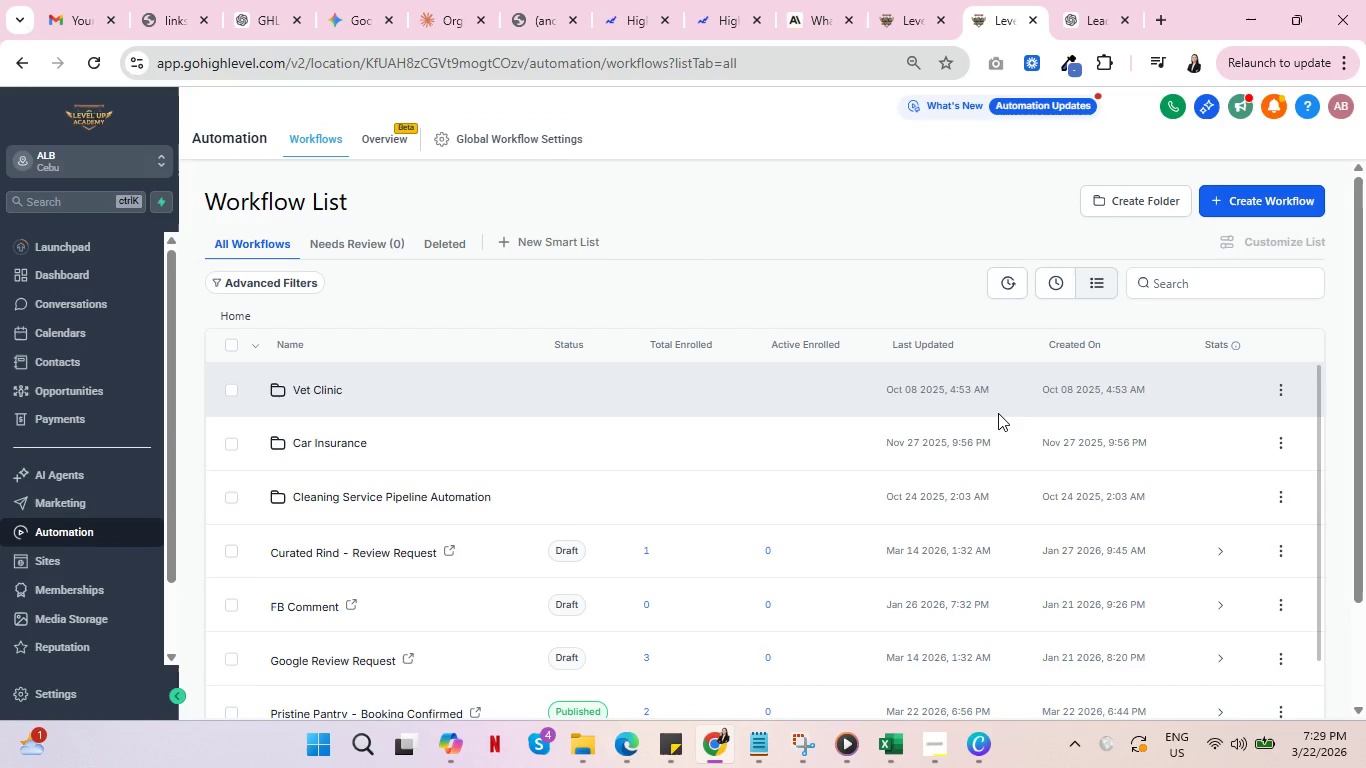 
wait(41.84)
 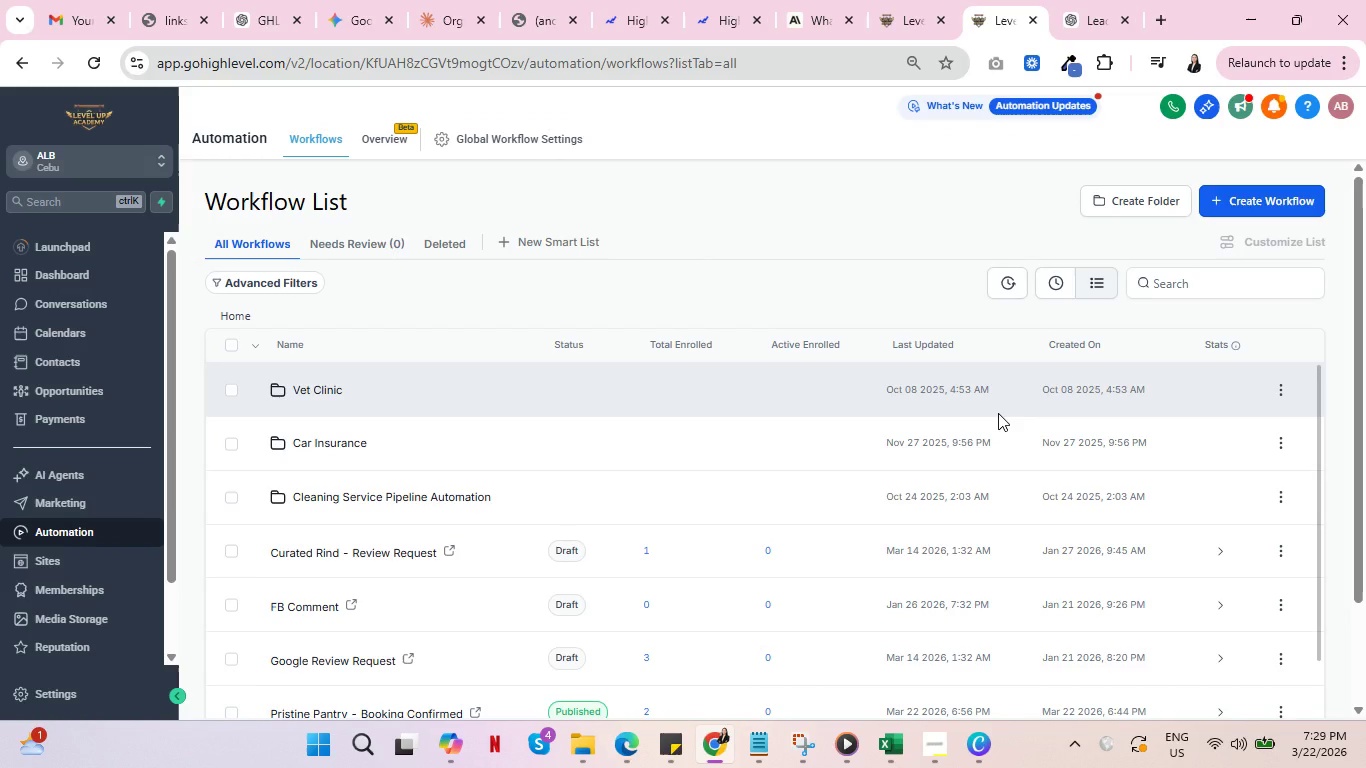 
left_click([923, 1])
 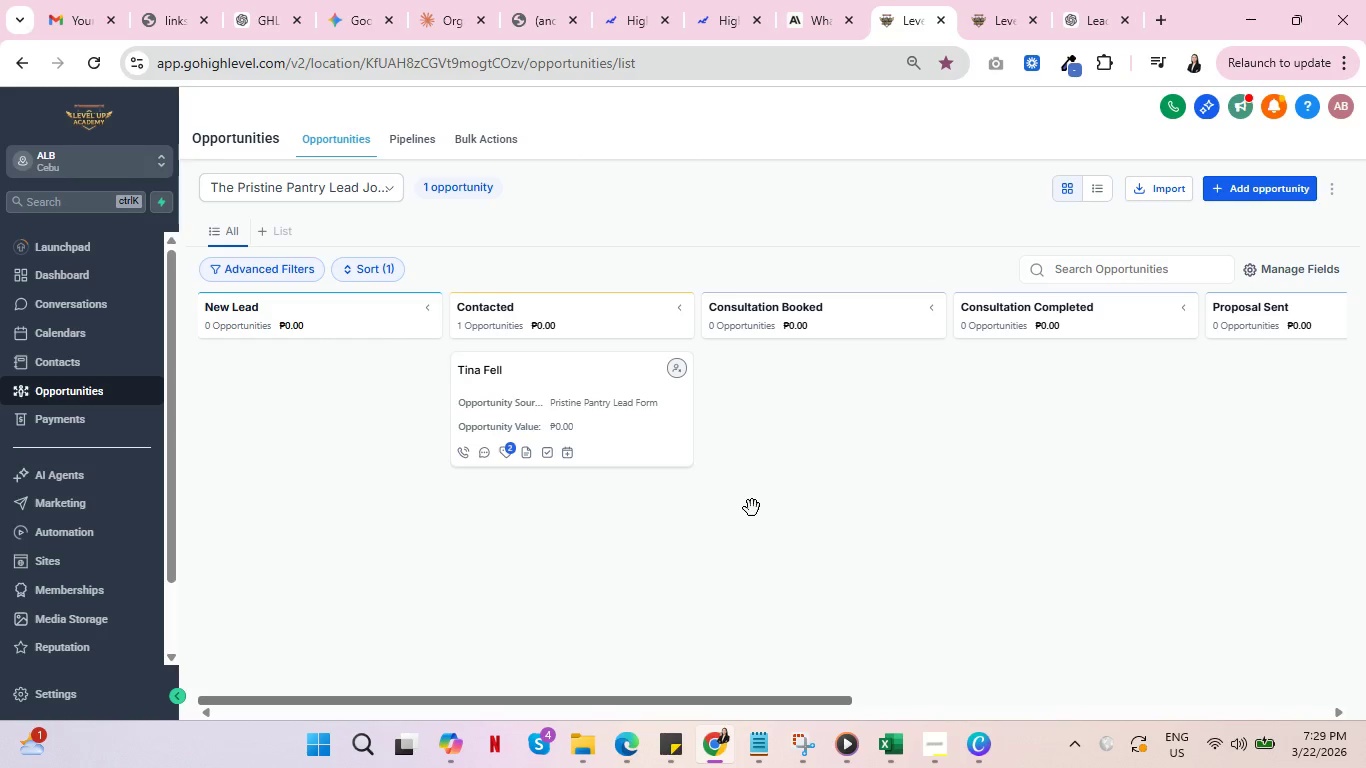 
left_click([994, 0])
 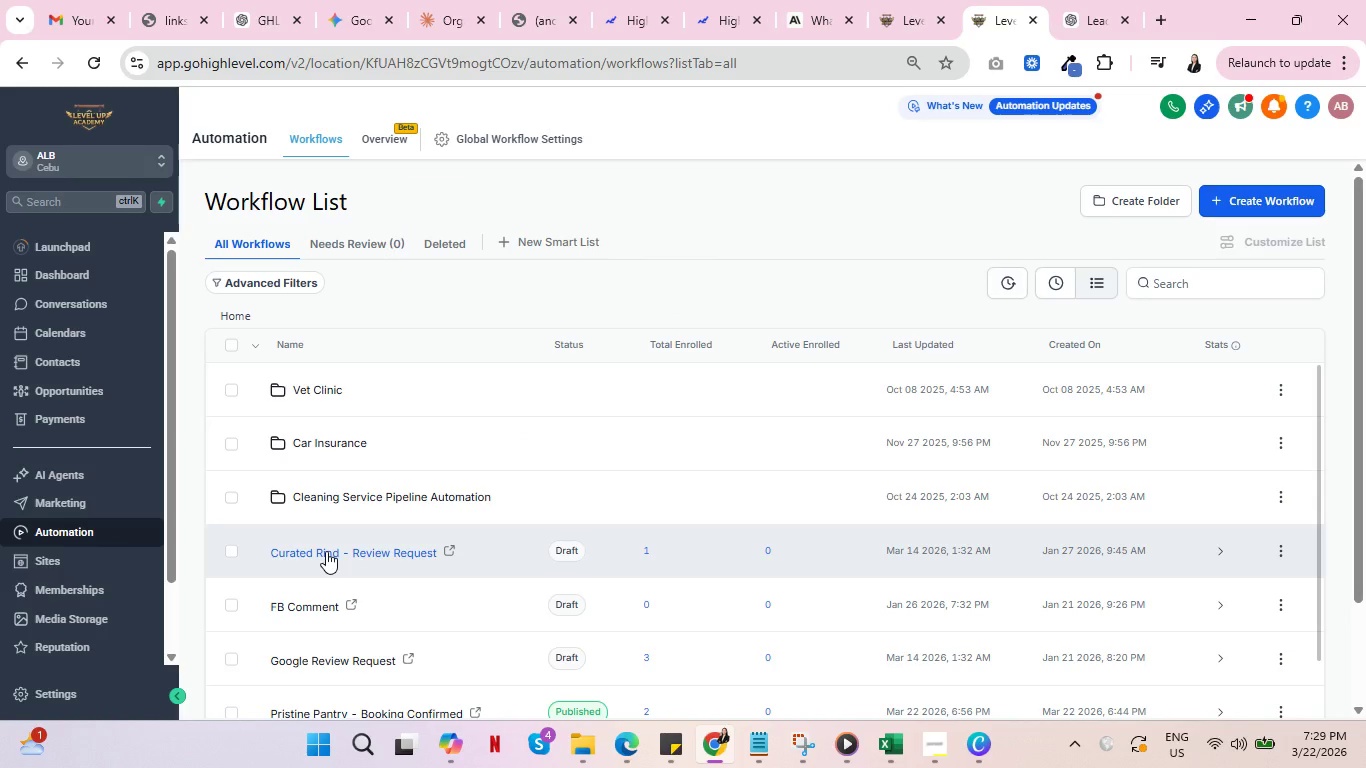 
scroll: coordinate [579, 525], scroll_direction: down, amount: 2.0
 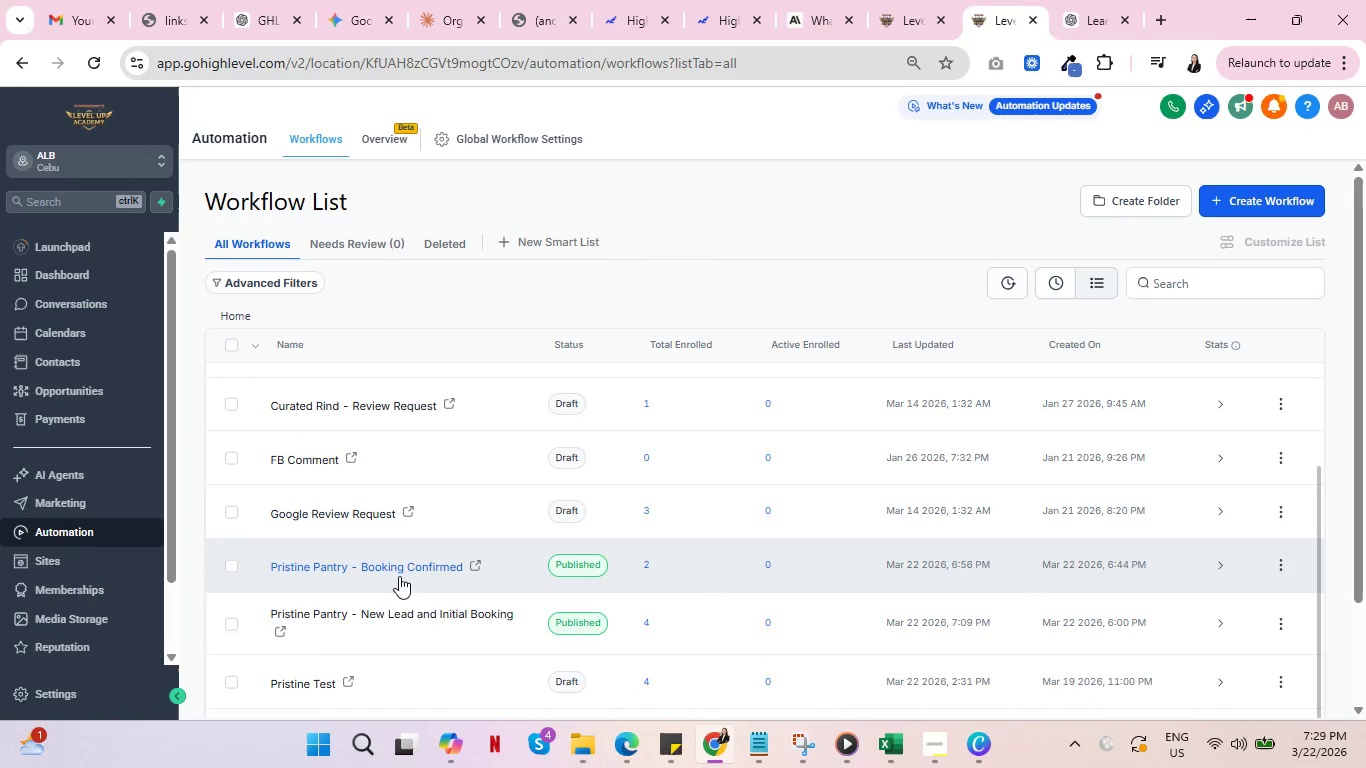 
left_click([404, 614])
 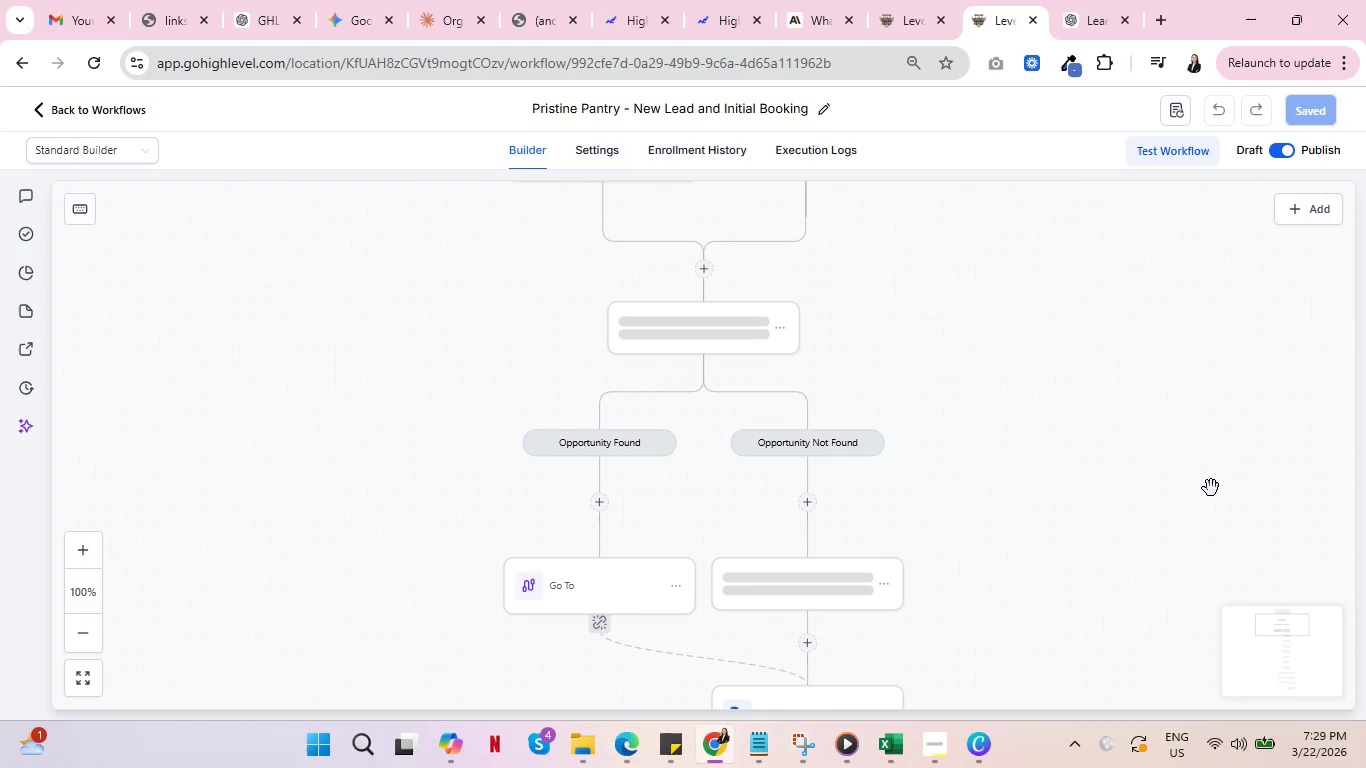 
wait(7.76)
 